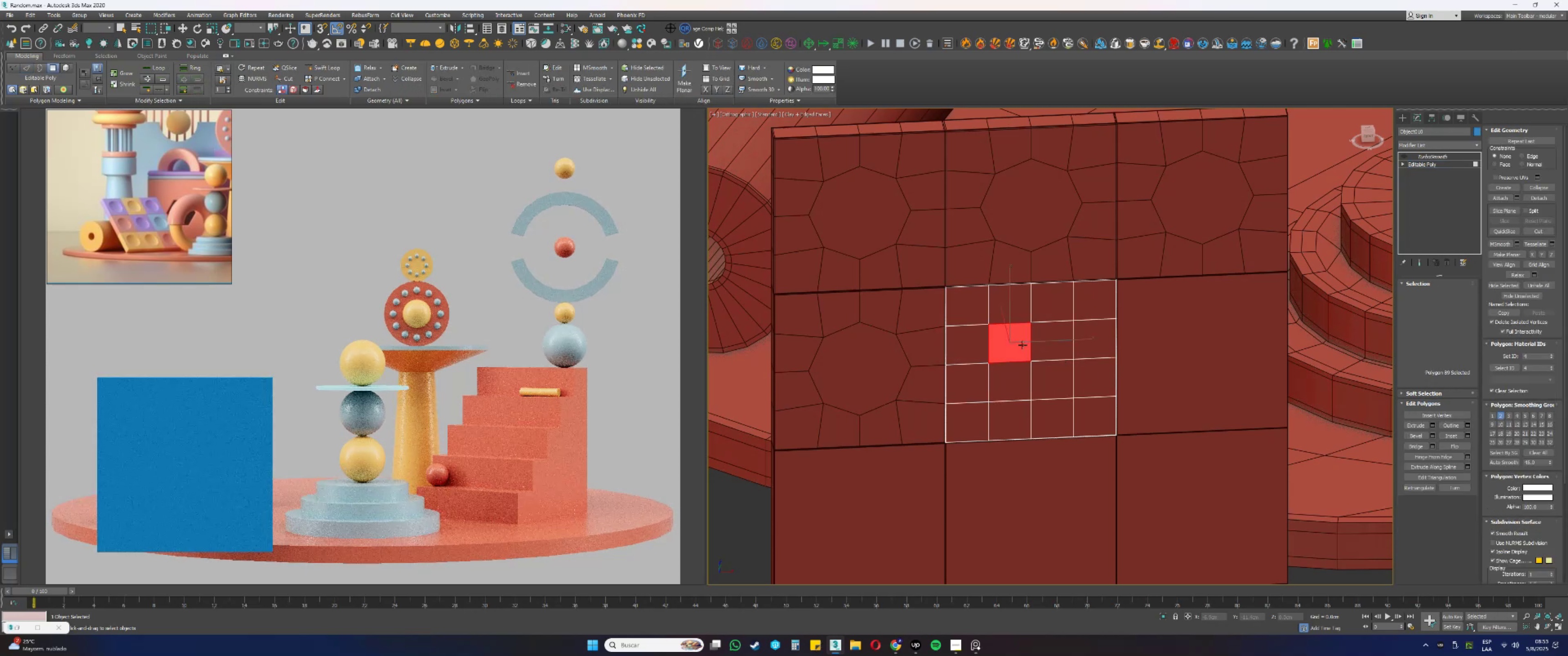 
hold_key(key=ControlLeft, duration=0.73)
double_click([1039, 349])
 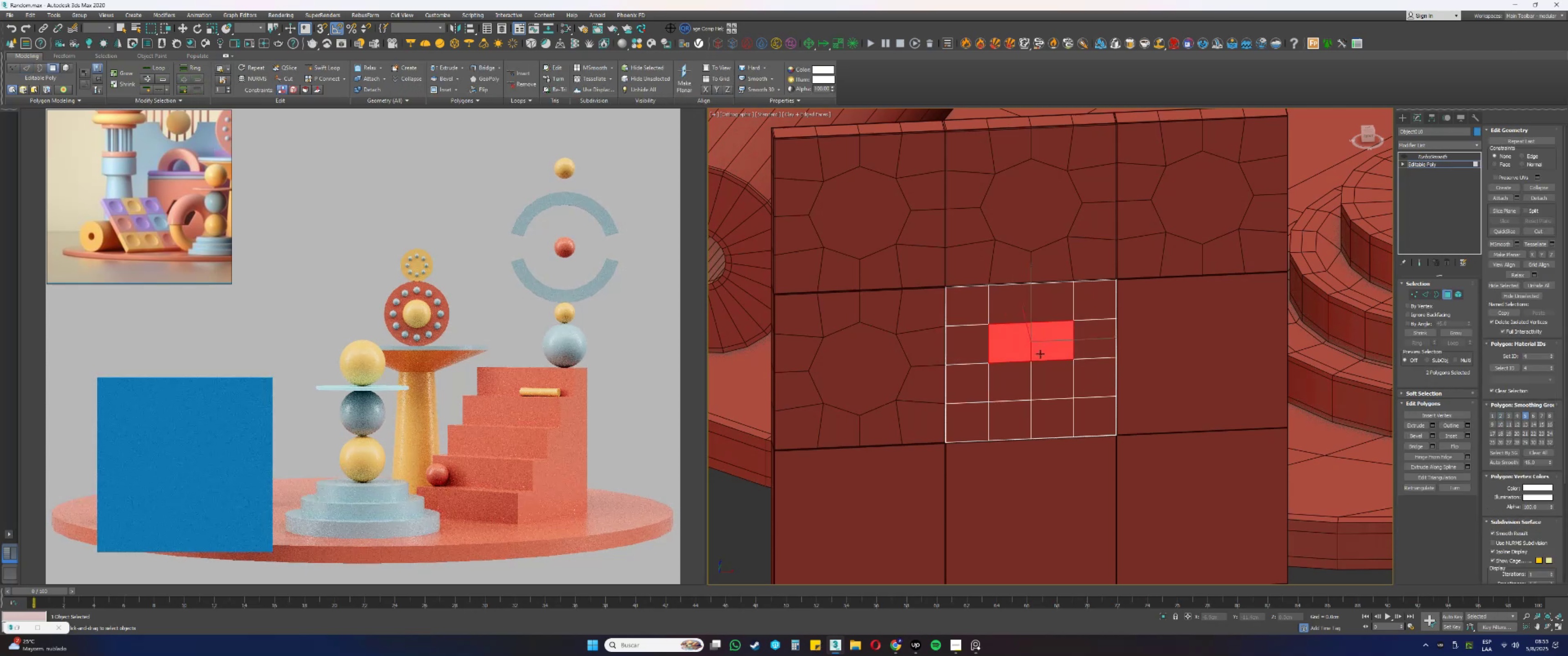 
triple_click([1042, 376])
 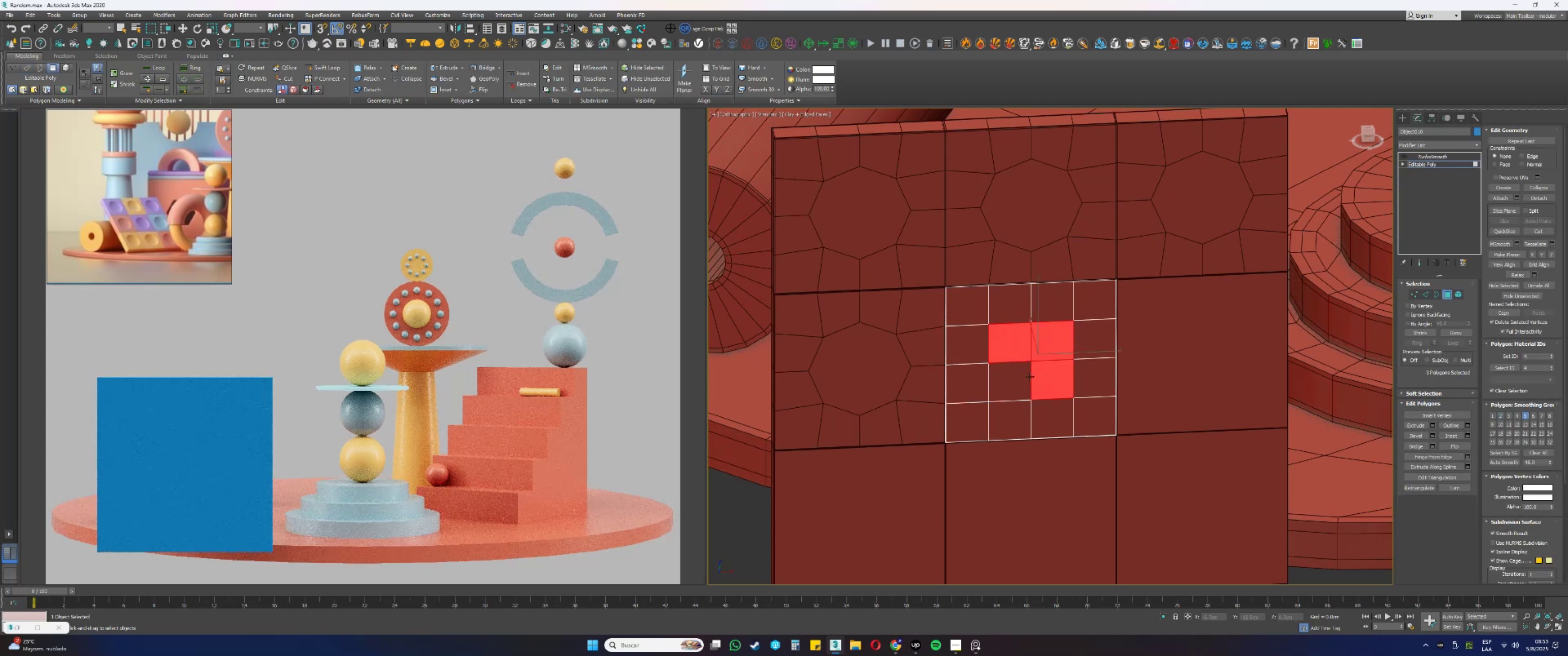 
triple_click([1021, 376])
 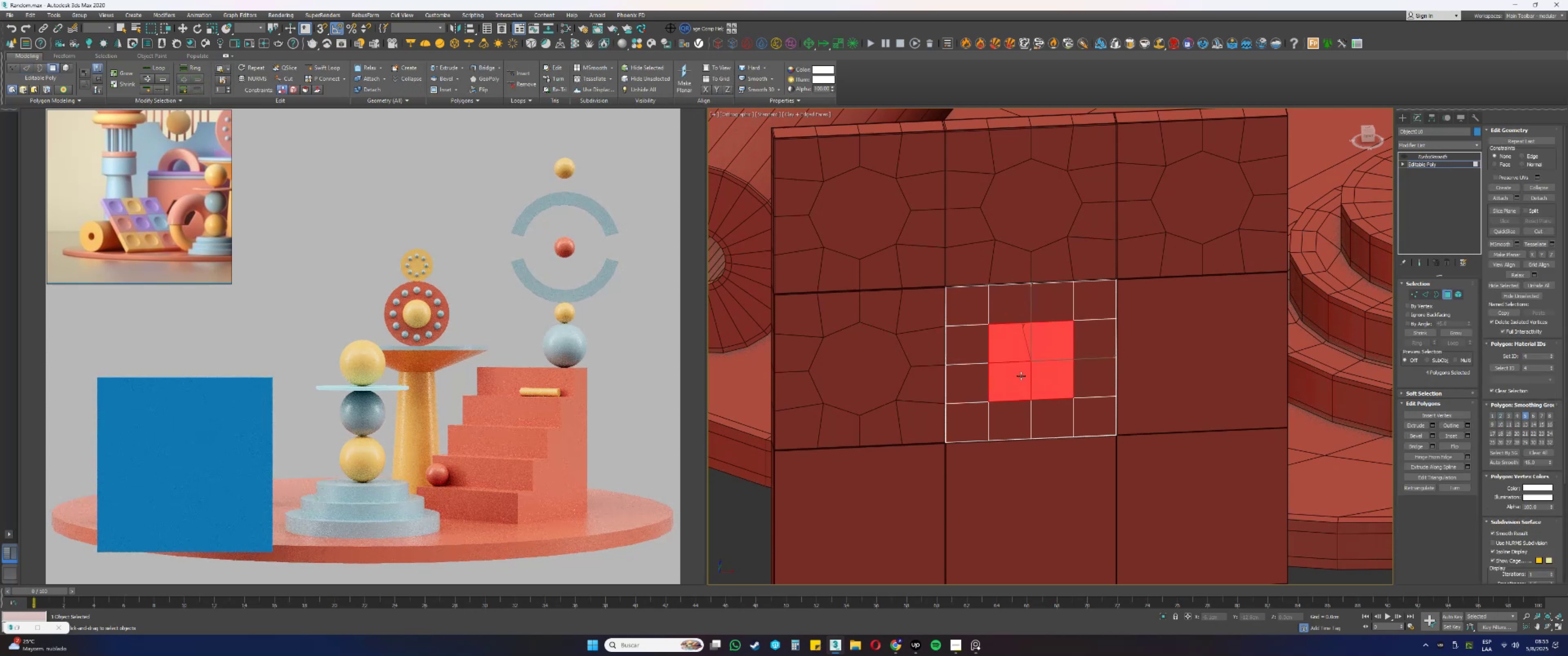 
key(Delete)
 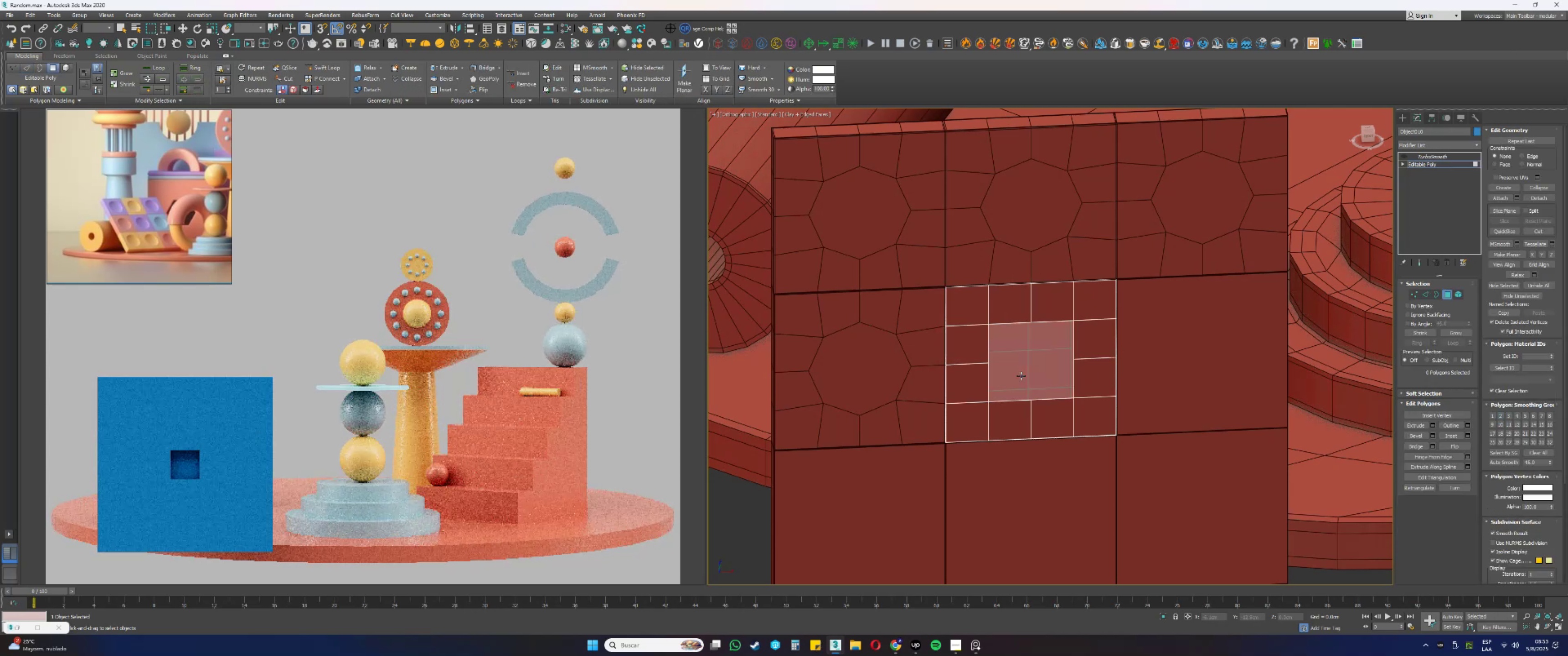 
key(3)
 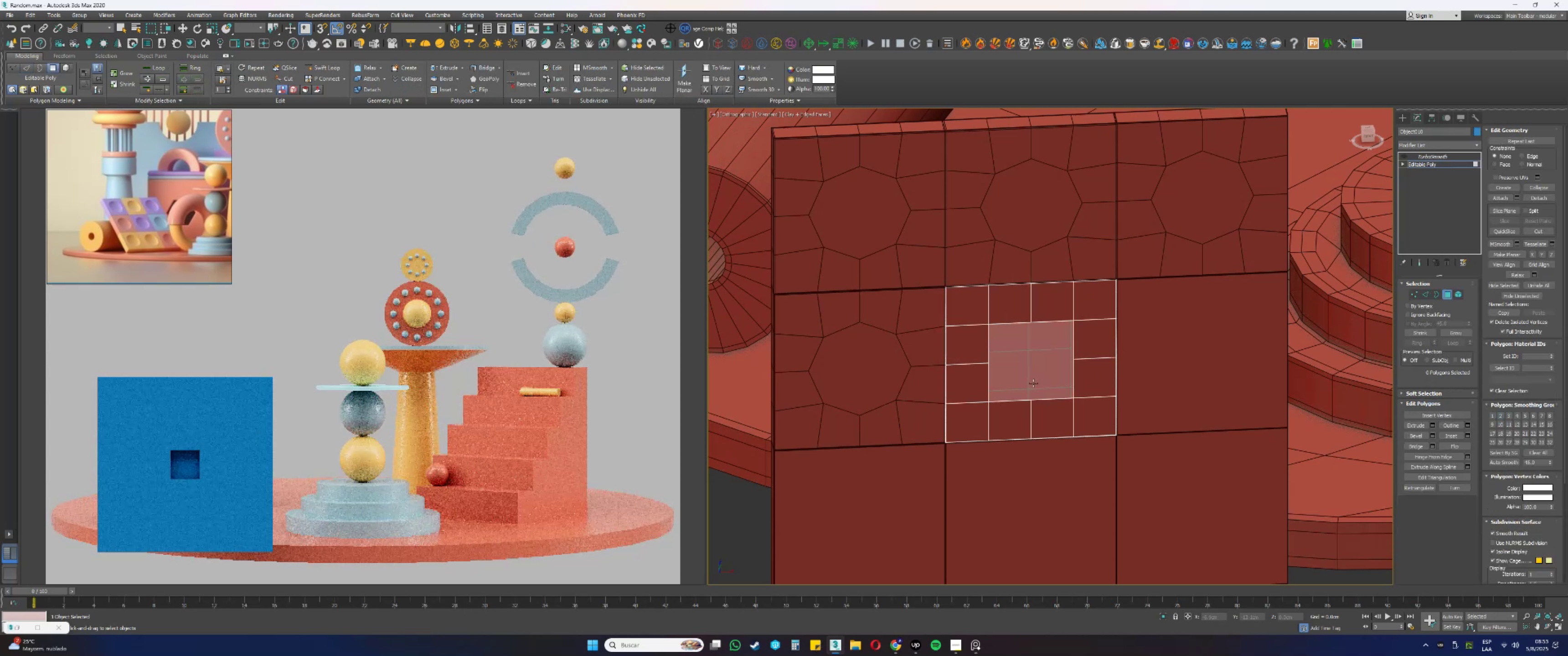 
left_click_drag(start_coordinate=[1037, 388], to_coordinate=[1047, 411])
 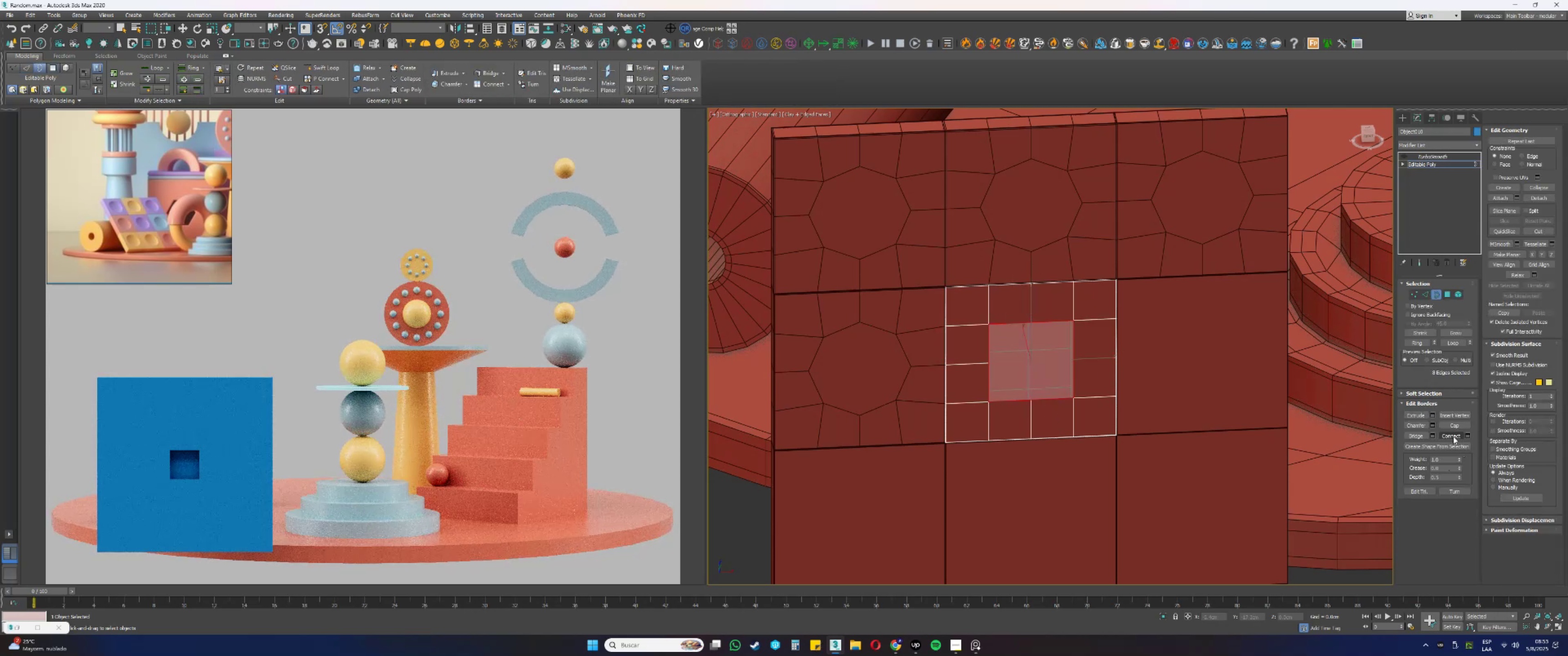 
left_click([1447, 424])
 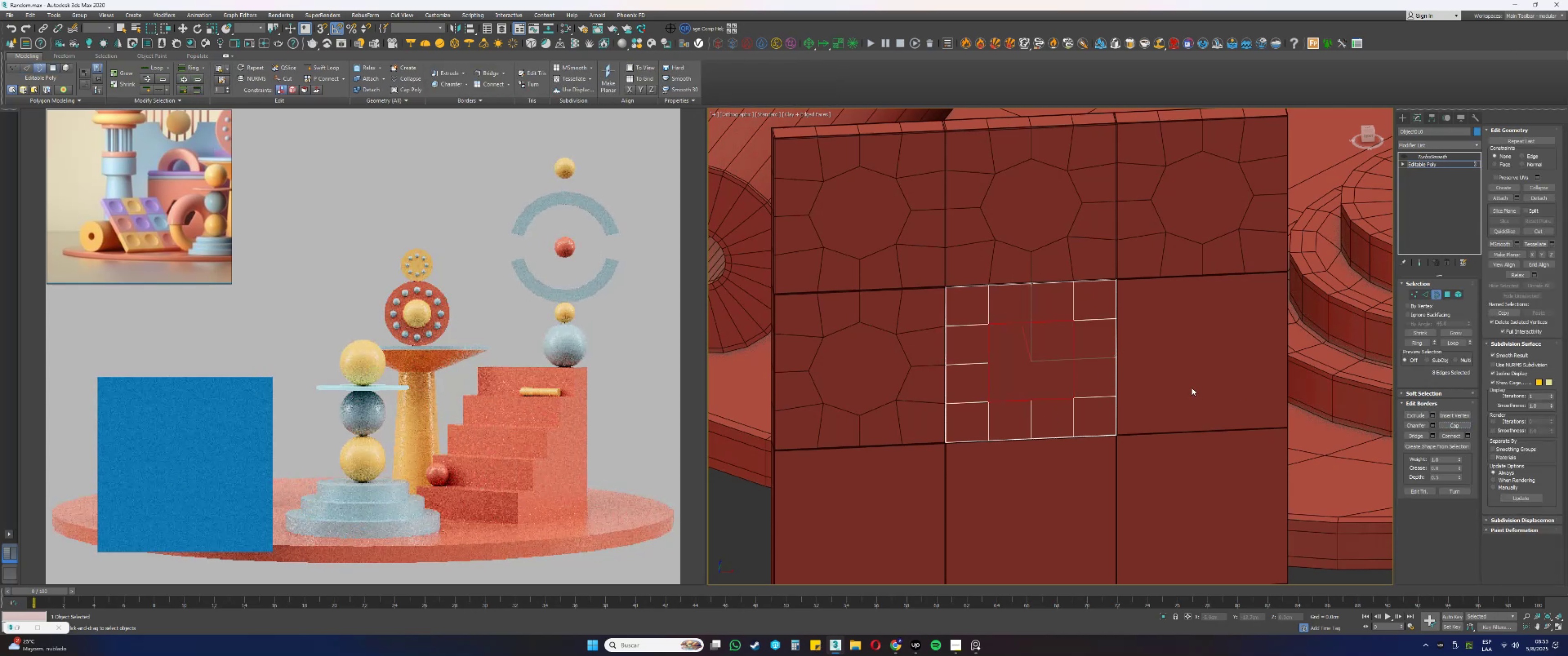 
key(4)
 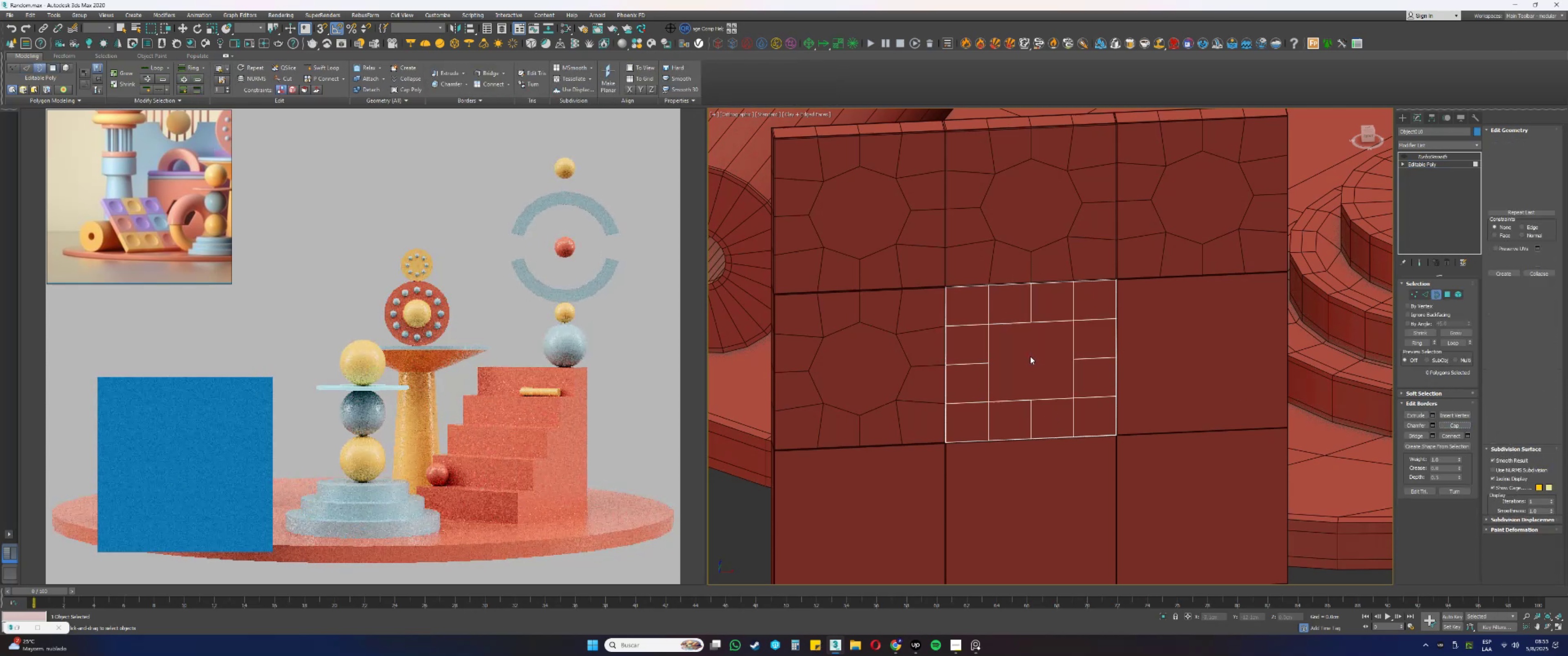 
left_click([1030, 356])
 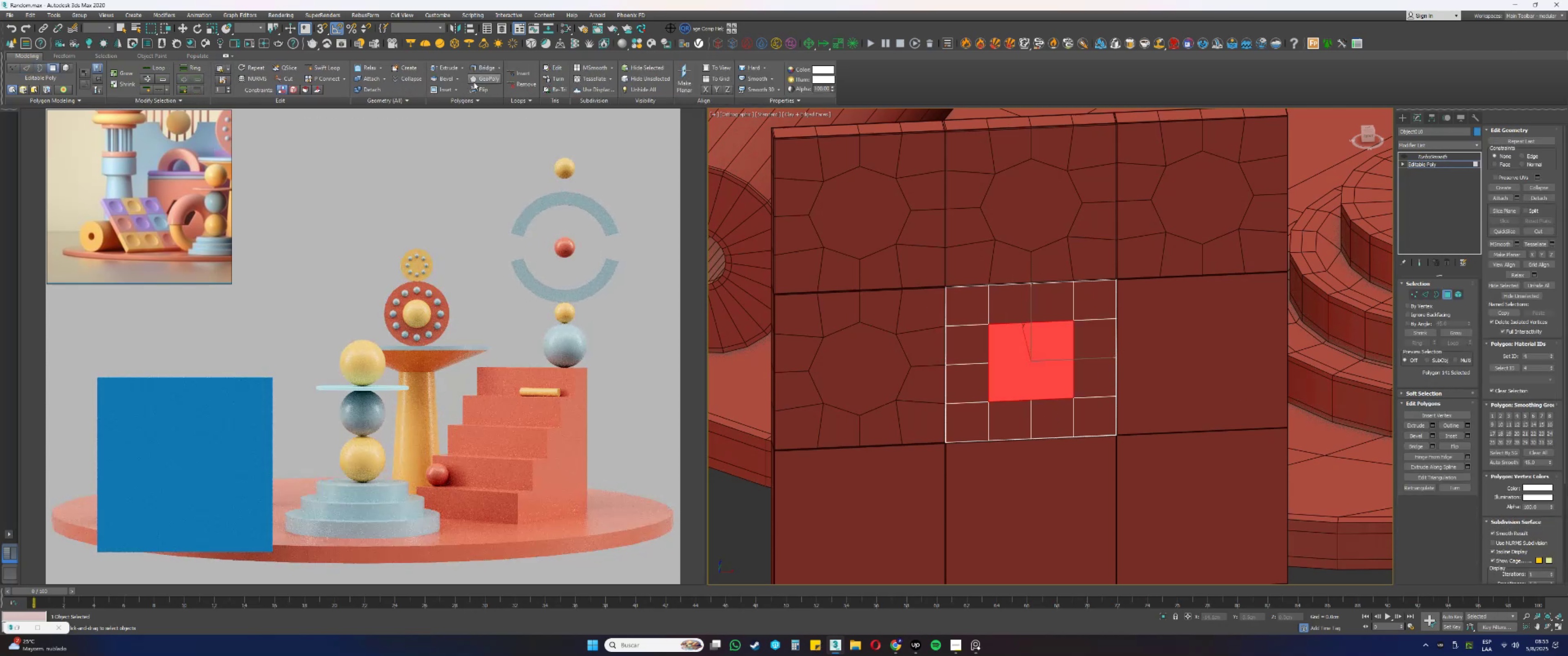 
key(4)
 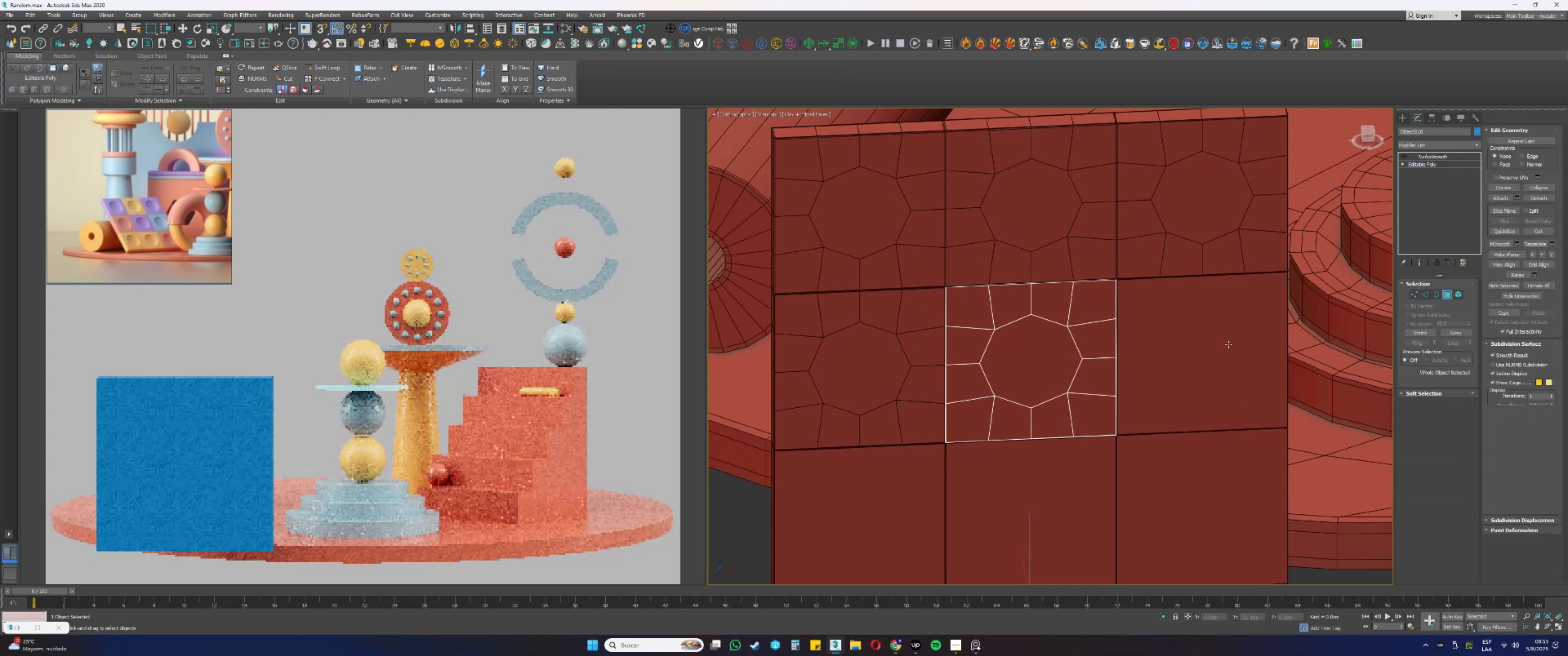 
left_click([1235, 345])
 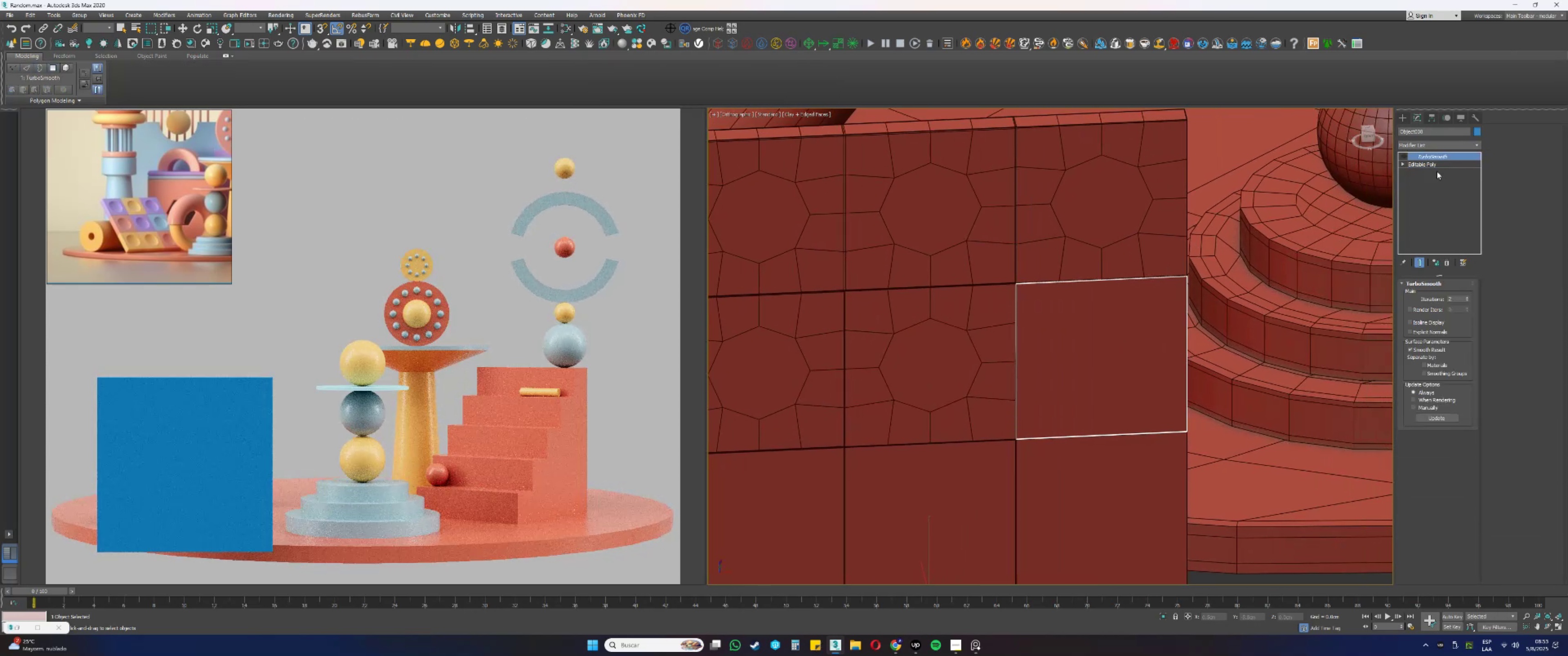 
left_click([1424, 159])
 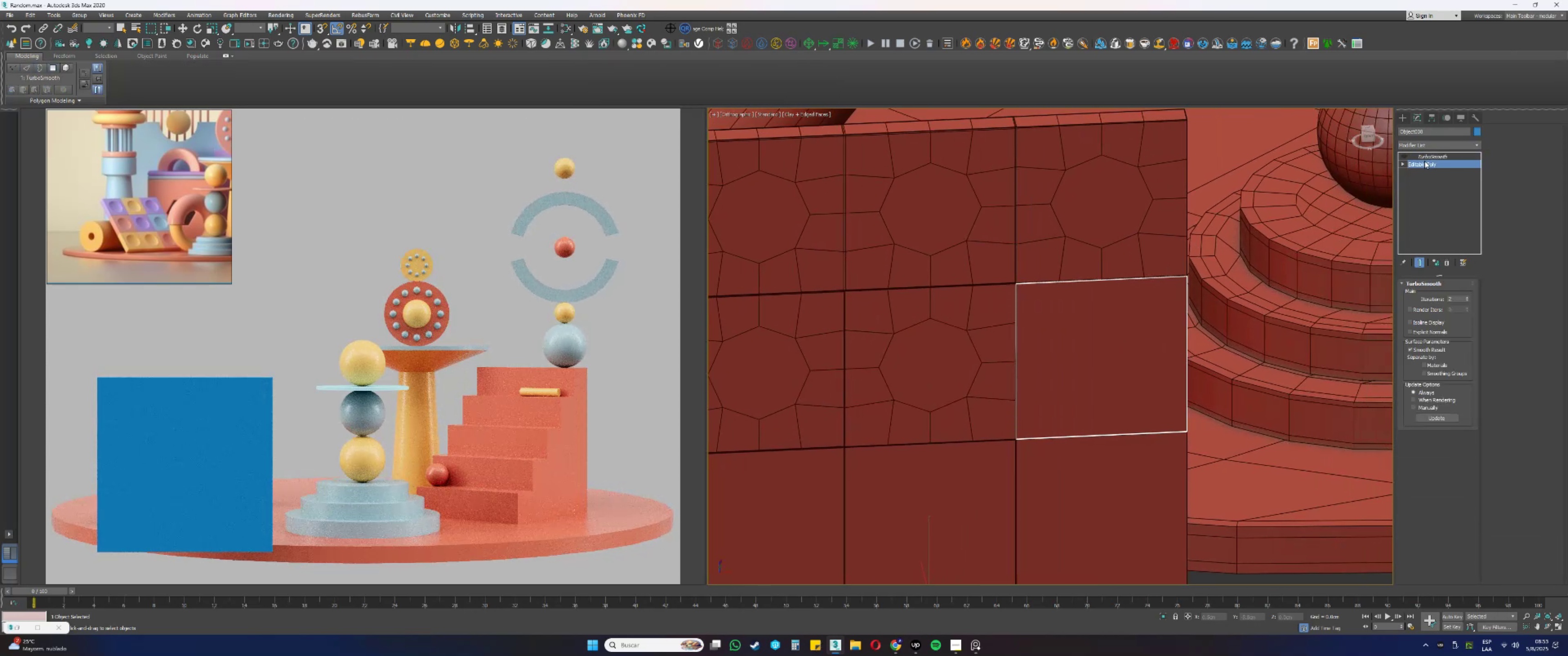 
key(2)
 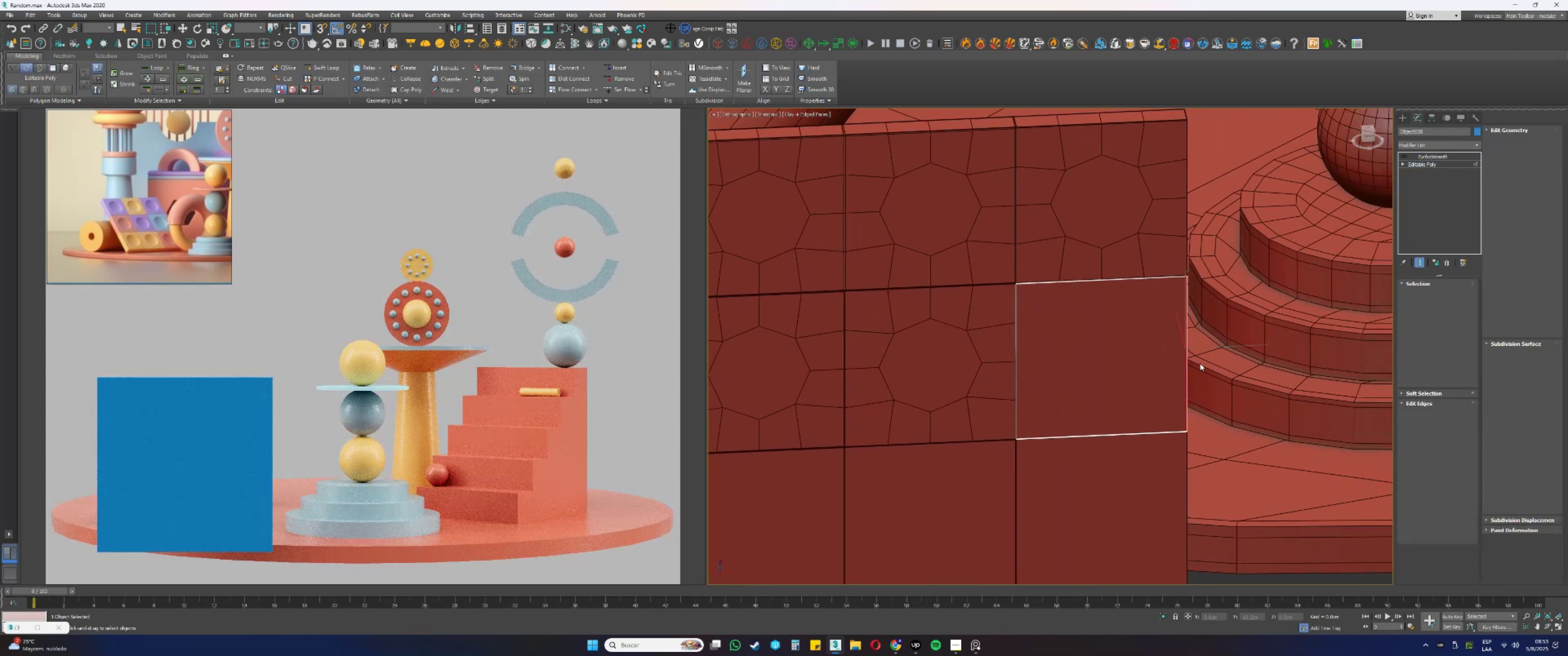 
left_click_drag(start_coordinate=[1115, 487], to_coordinate=[1095, 200])
 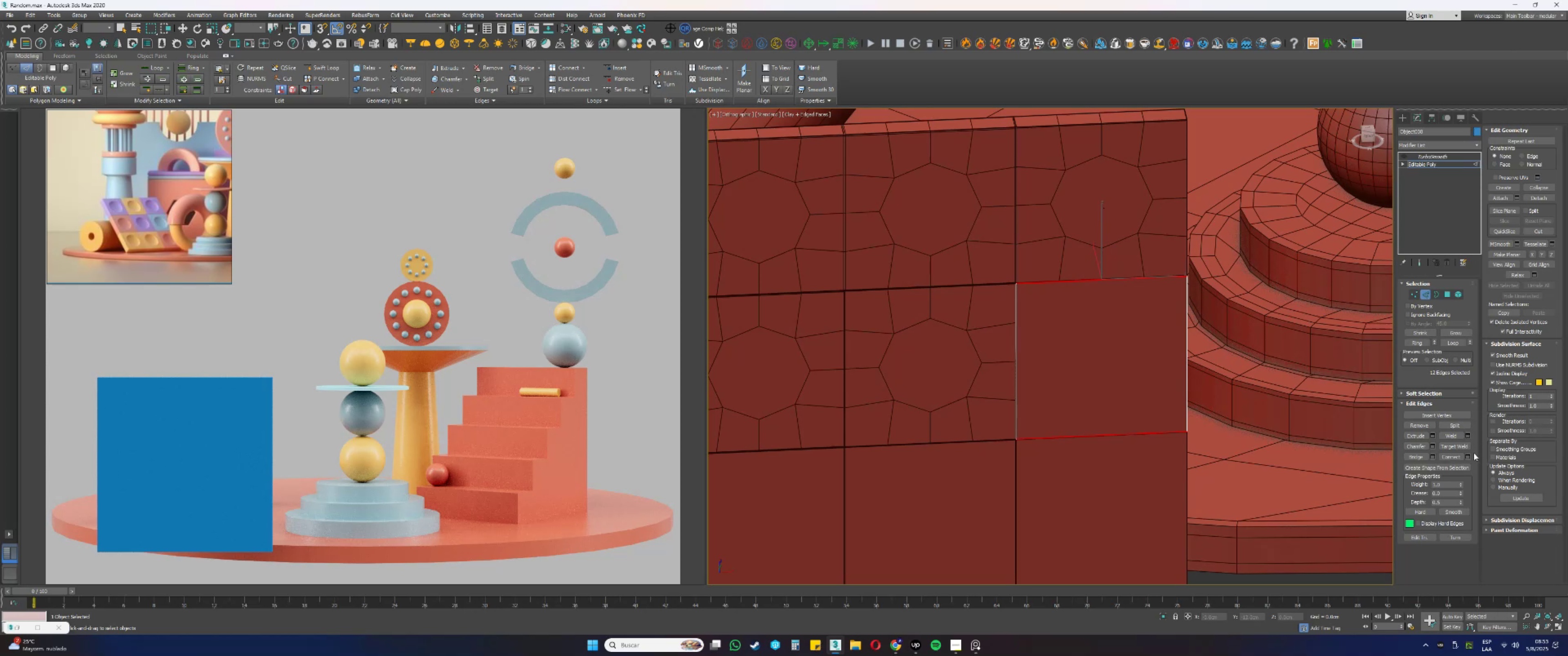 
left_click([1468, 457])
 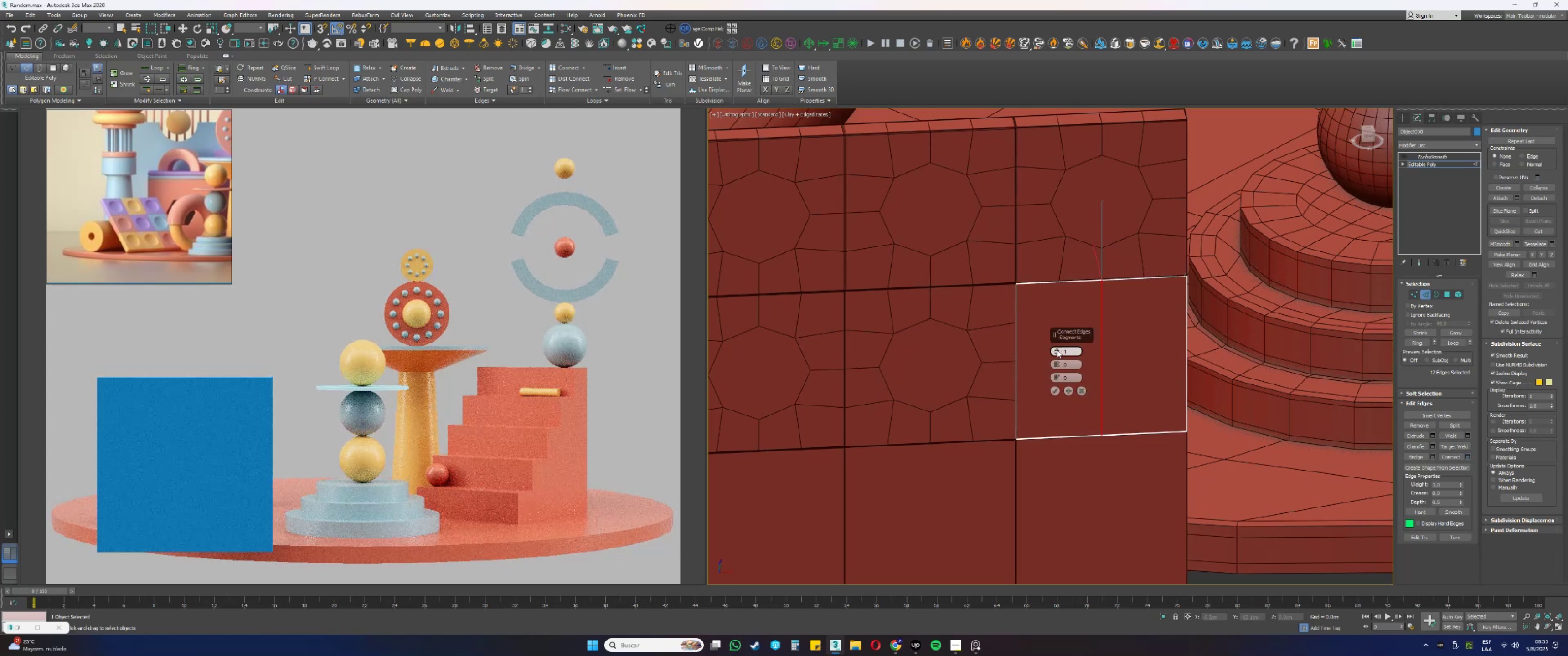 
left_click([1057, 350])
 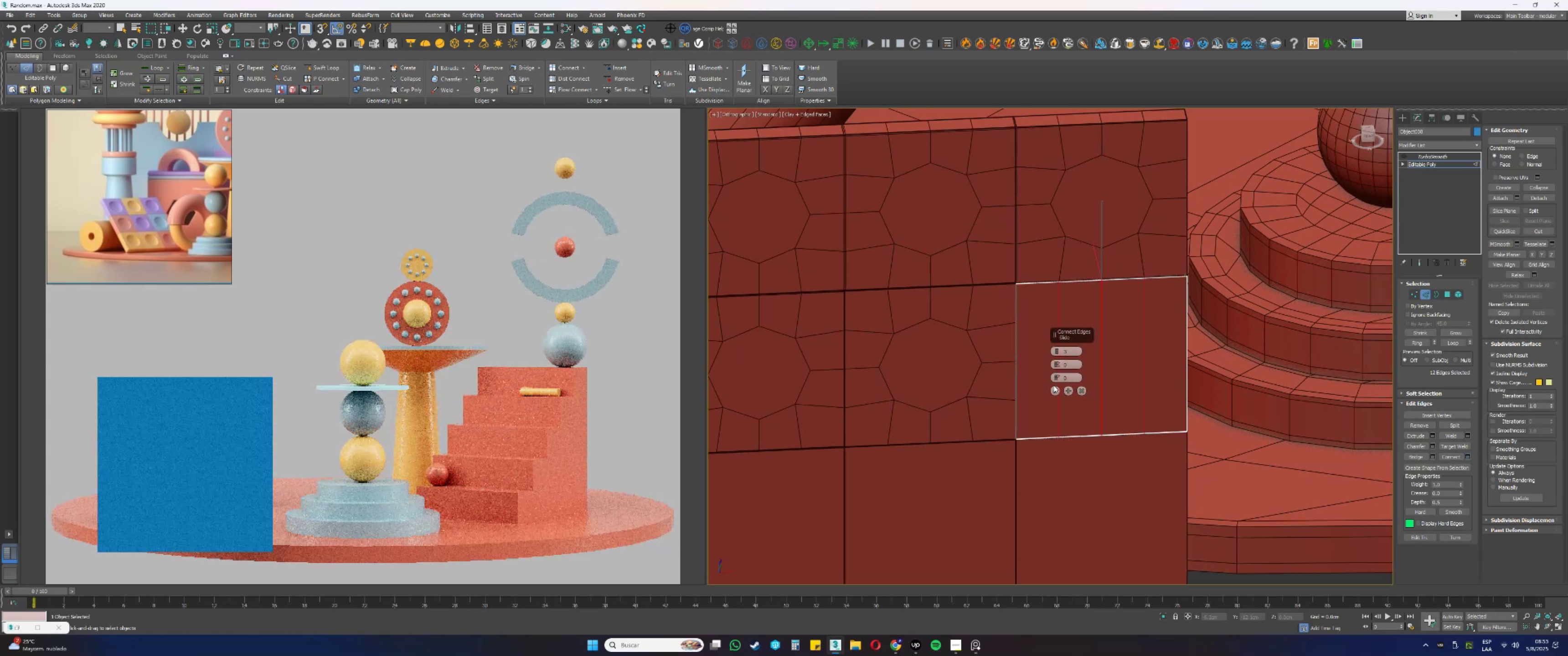 
left_click([1054, 390])
 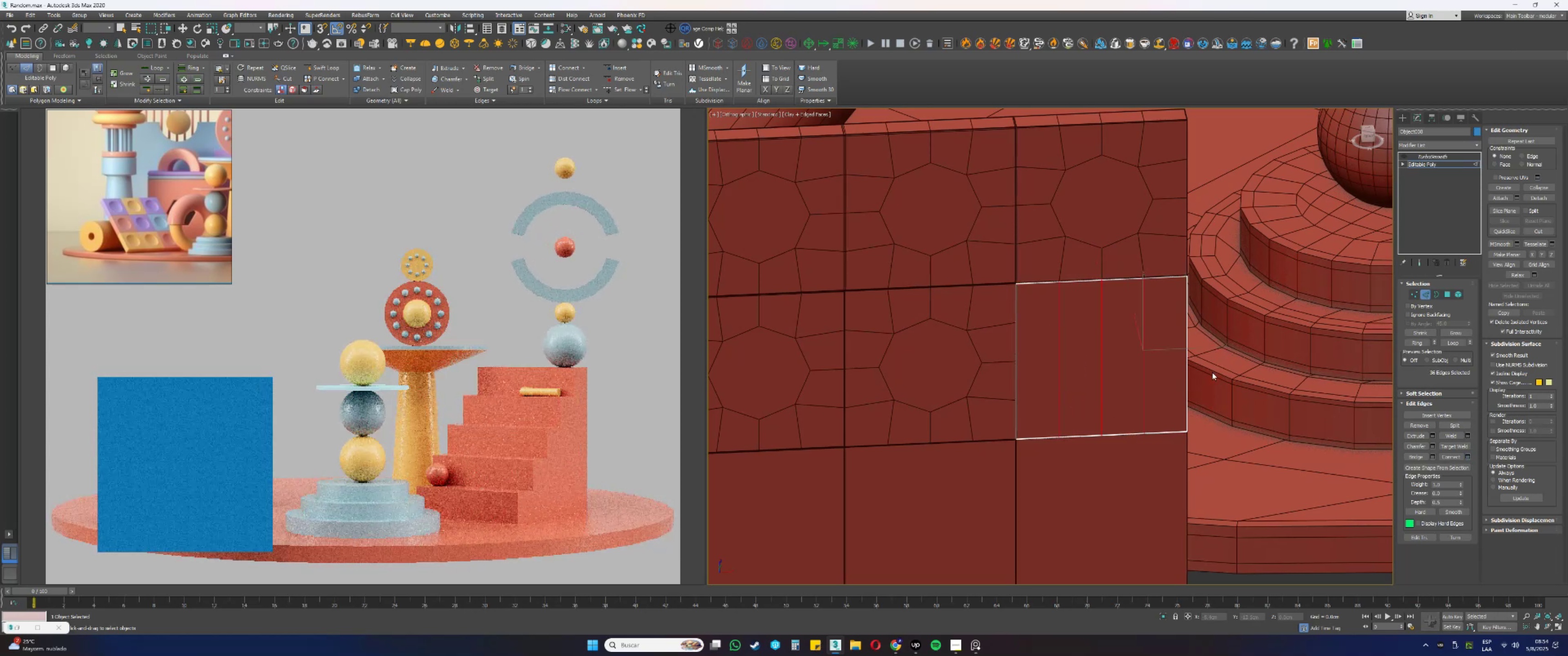 
left_click_drag(start_coordinate=[1269, 368], to_coordinate=[951, 350])
 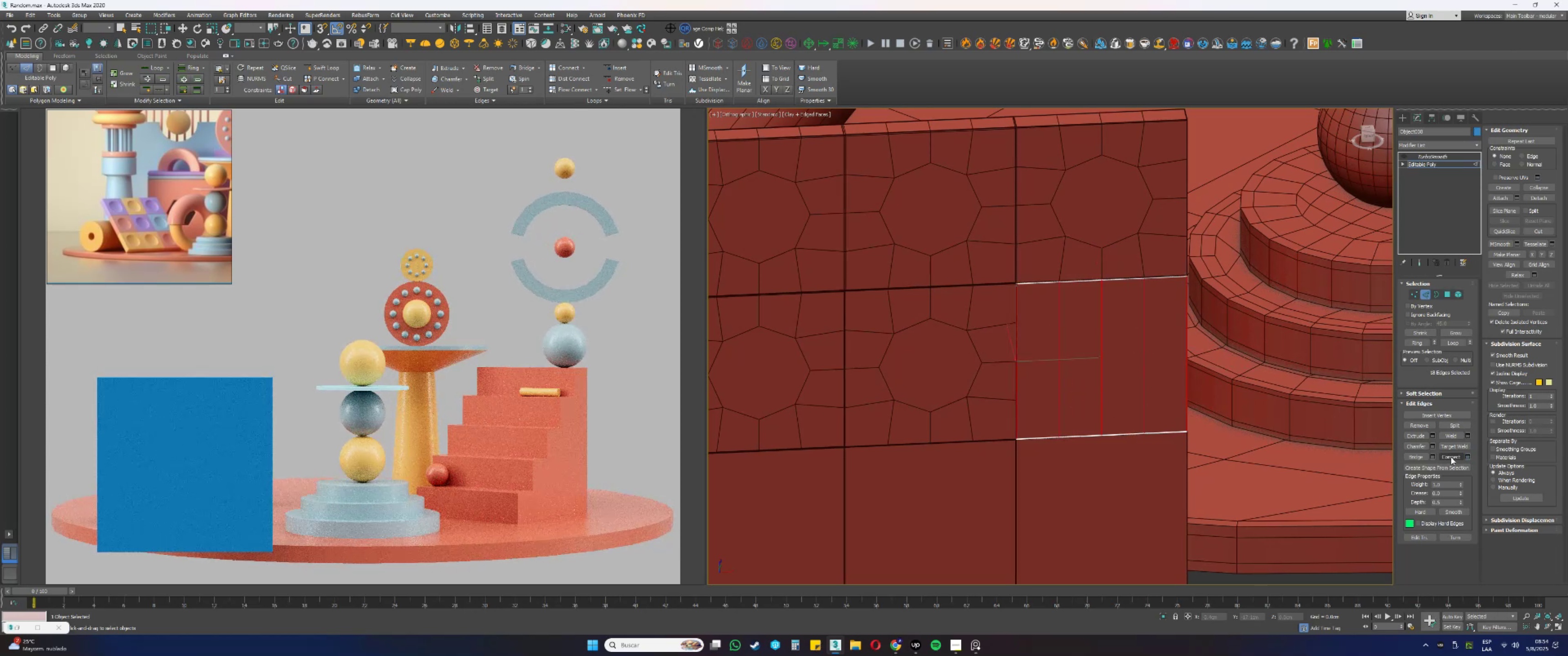 
key(4)
 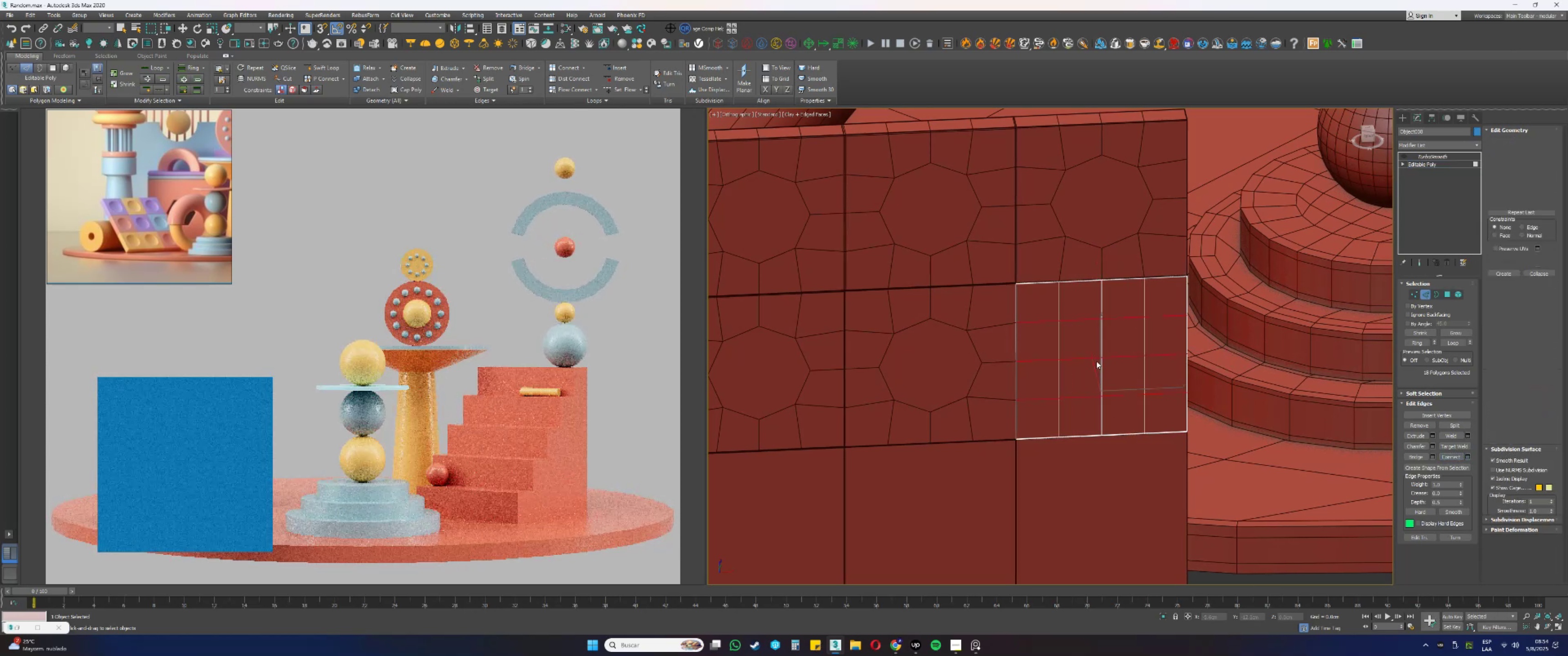 
left_click([1090, 341])
 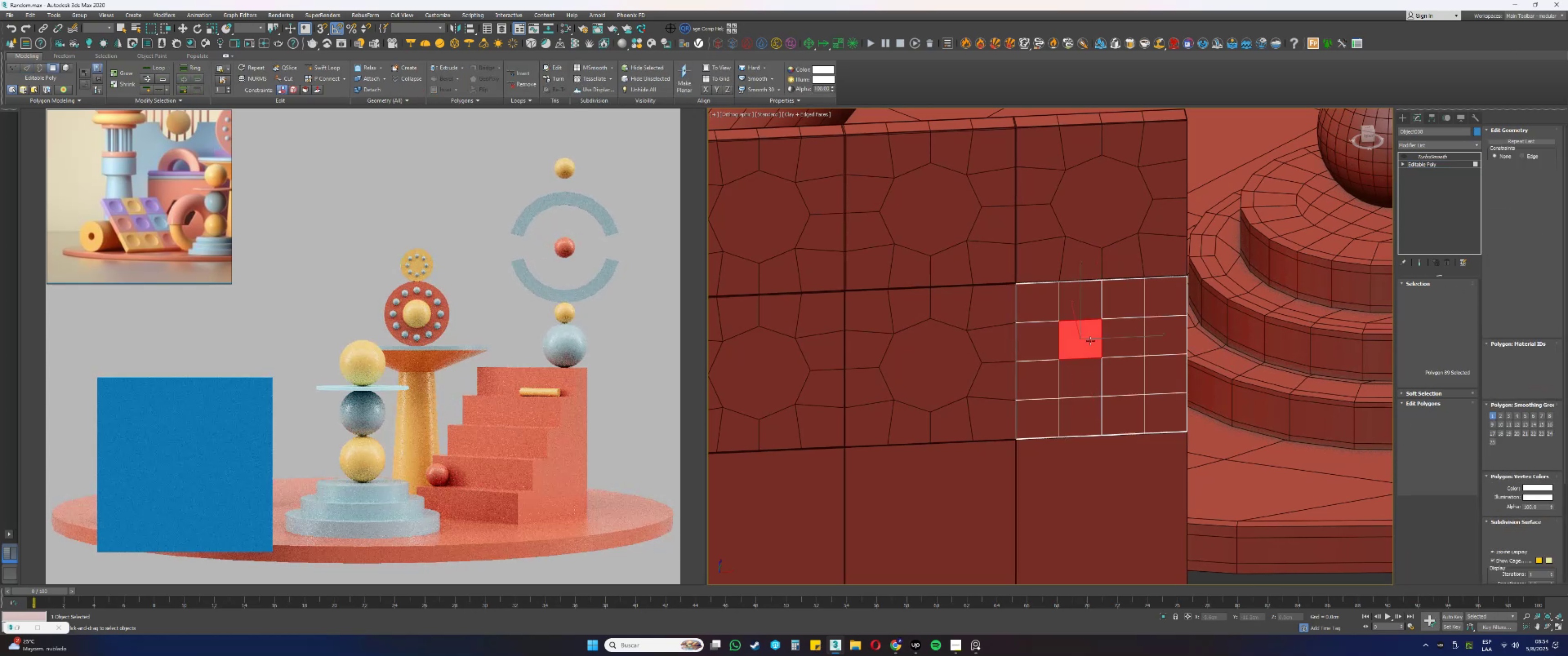 
hold_key(key=ControlLeft, duration=0.76)
triple_click([1116, 366])
 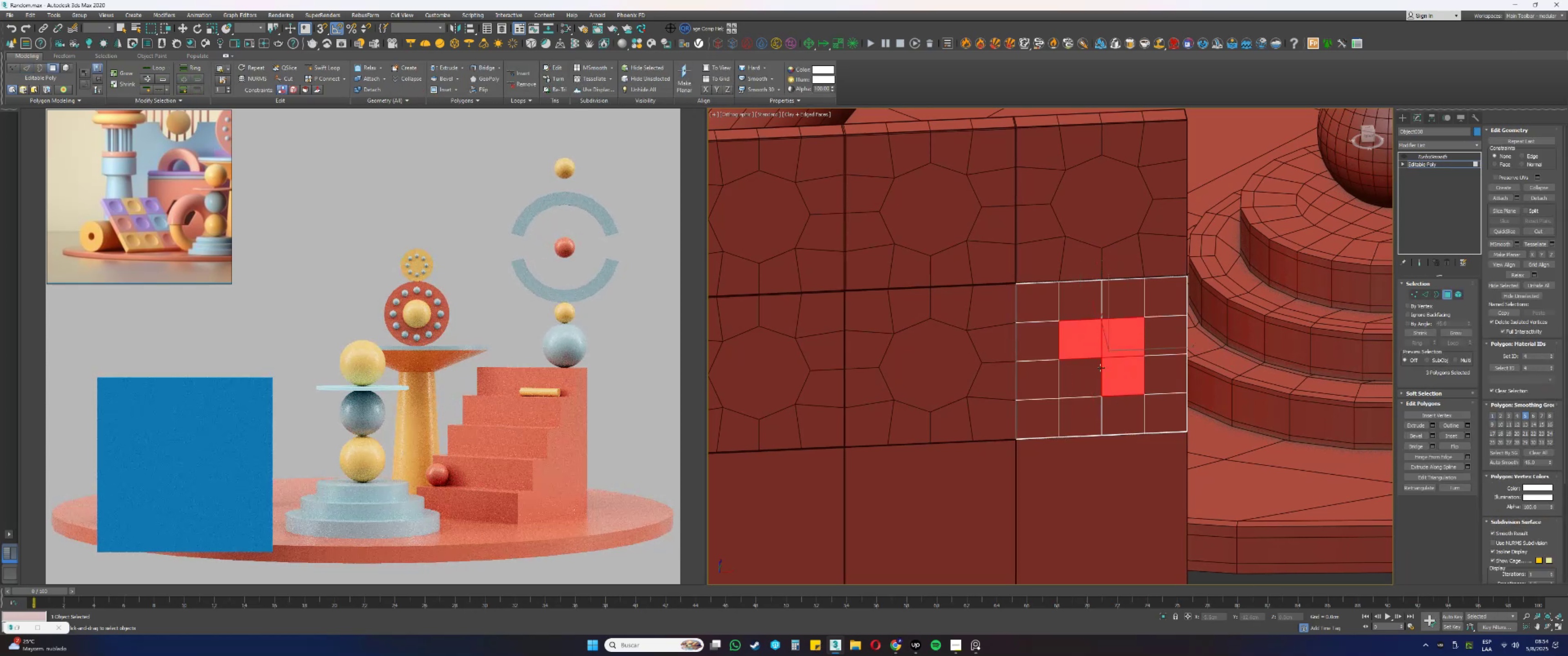 
triple_click([1087, 370])
 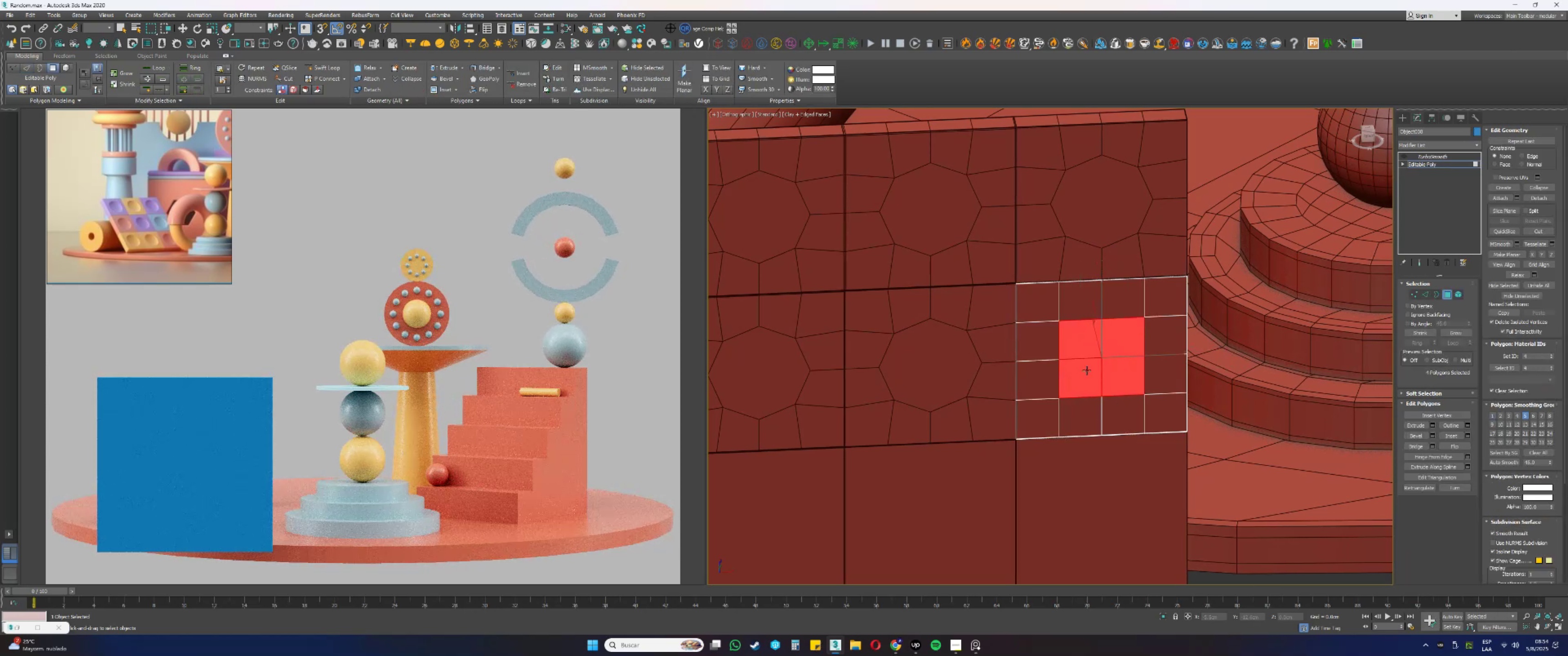 
key(Delete)
 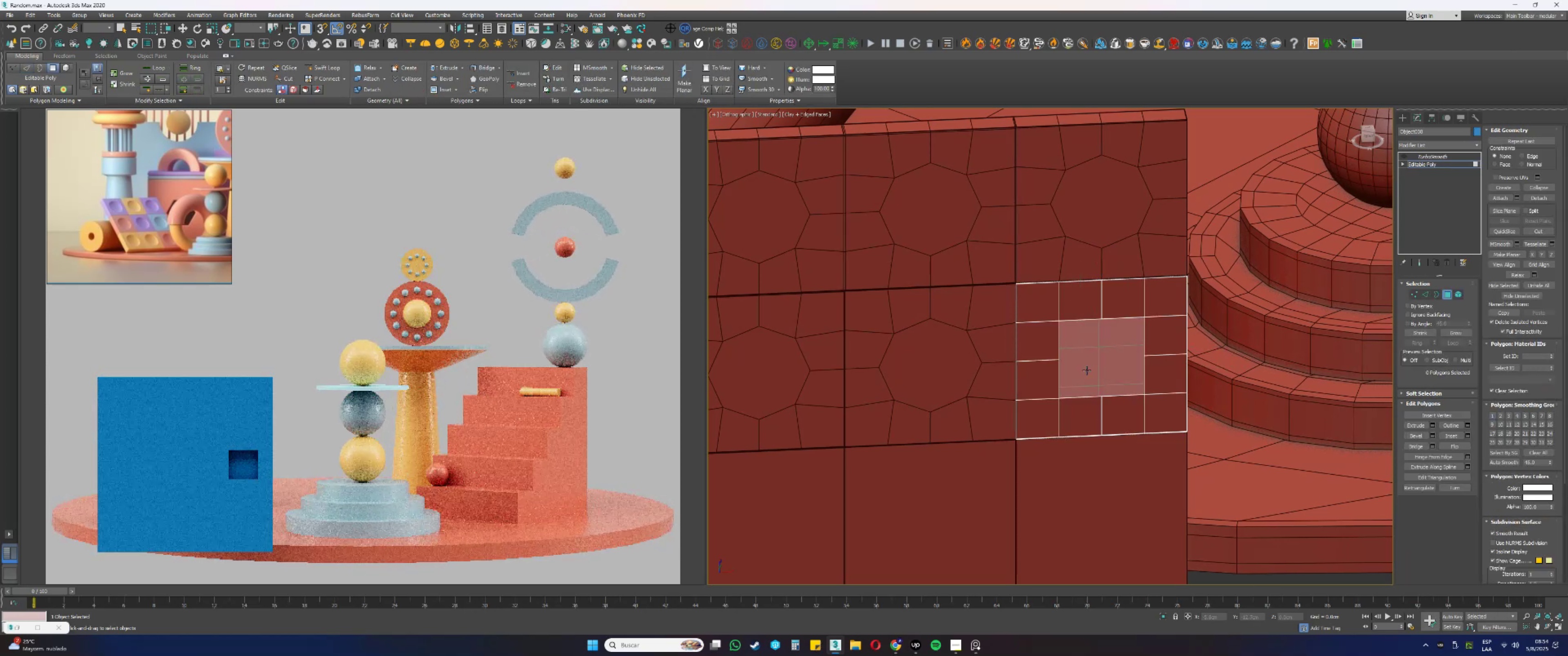 
key(3)
 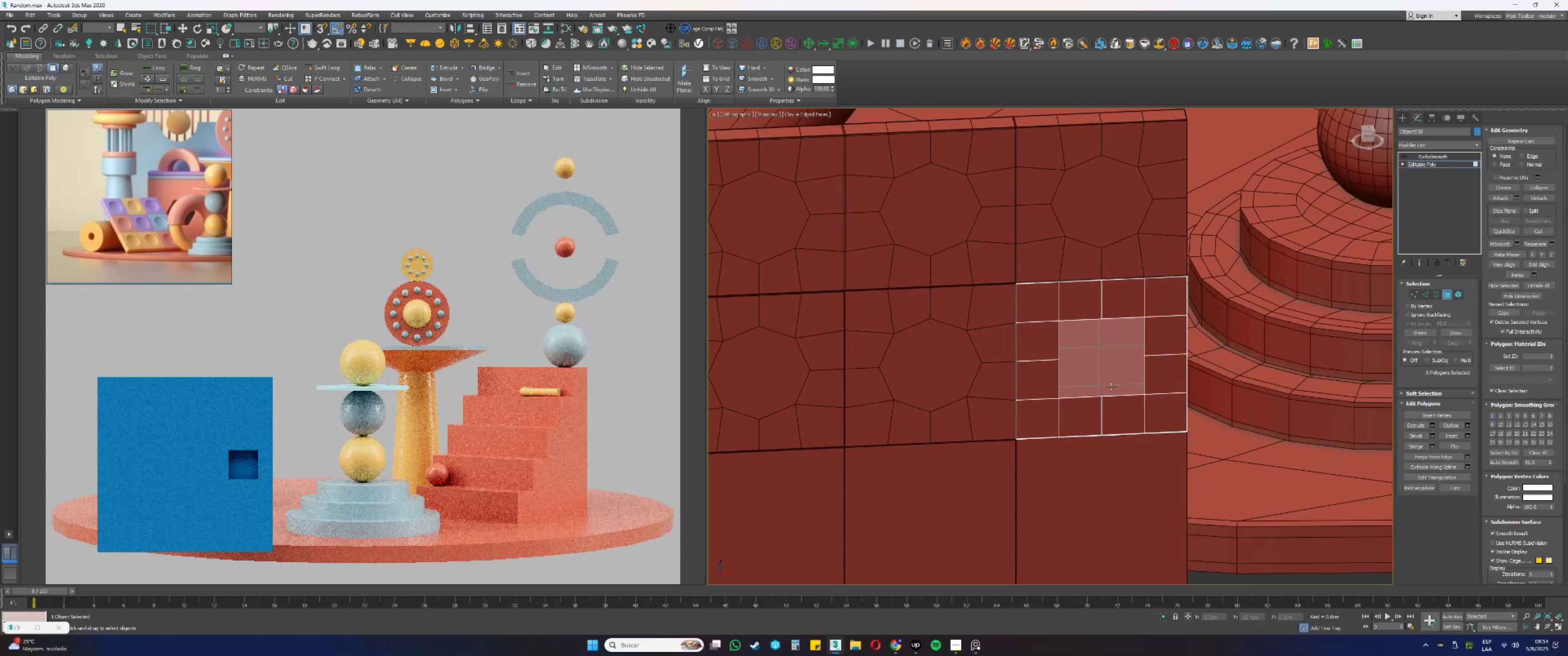 
left_click_drag(start_coordinate=[1109, 386], to_coordinate=[1115, 400])
 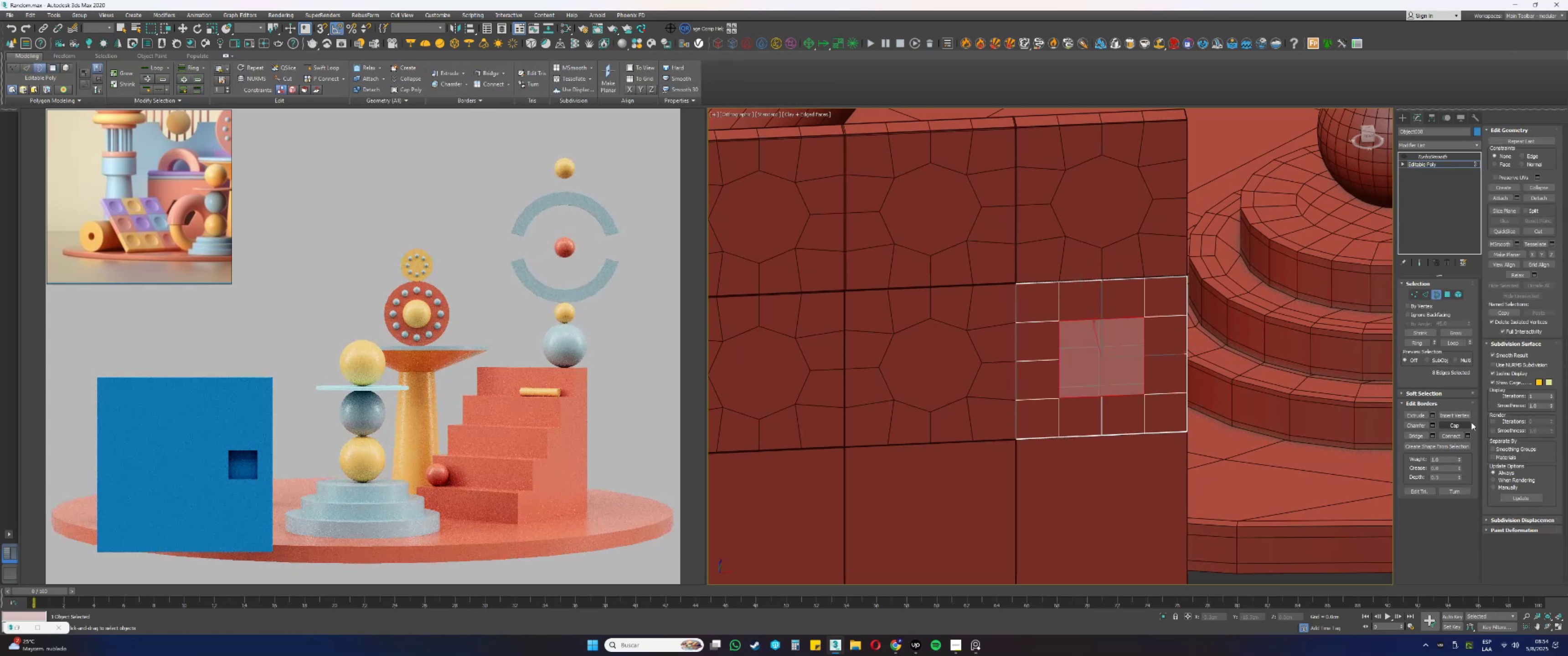 
left_click([1465, 424])
 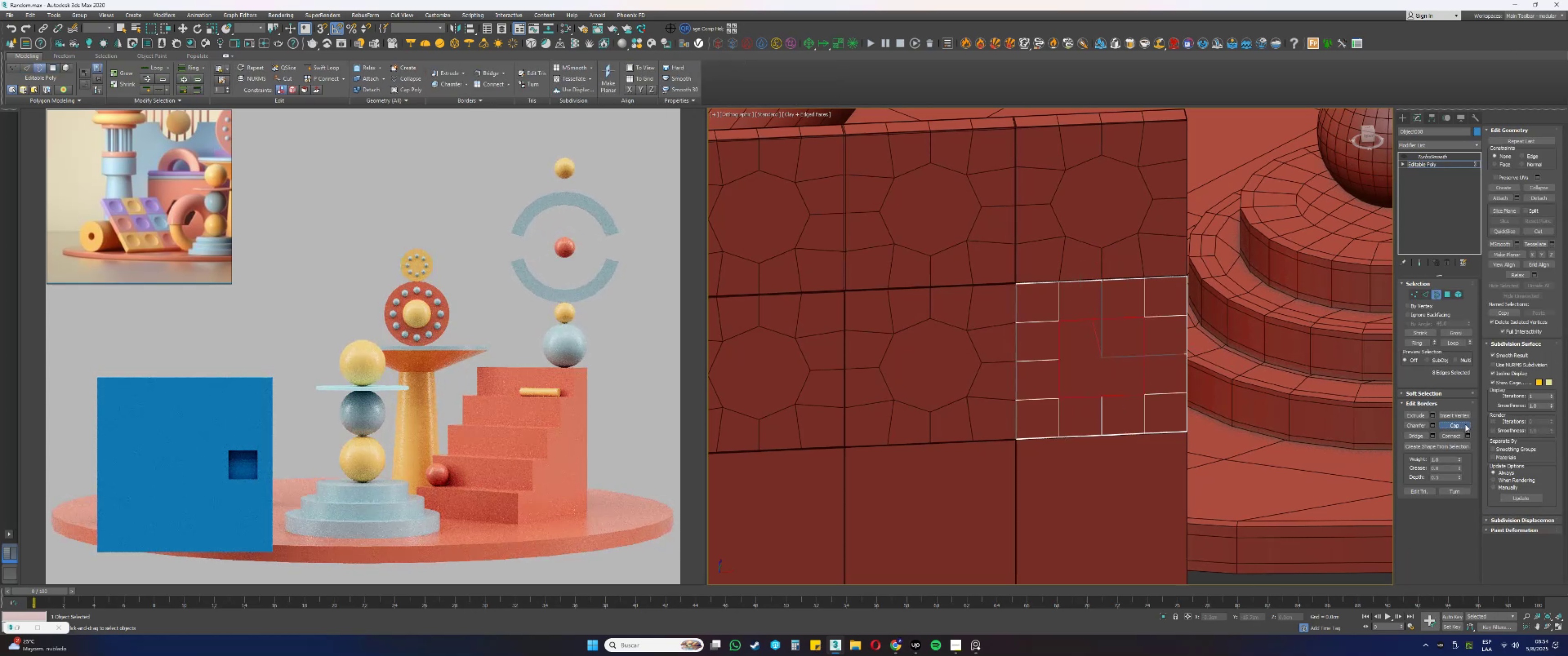 
key(4)
 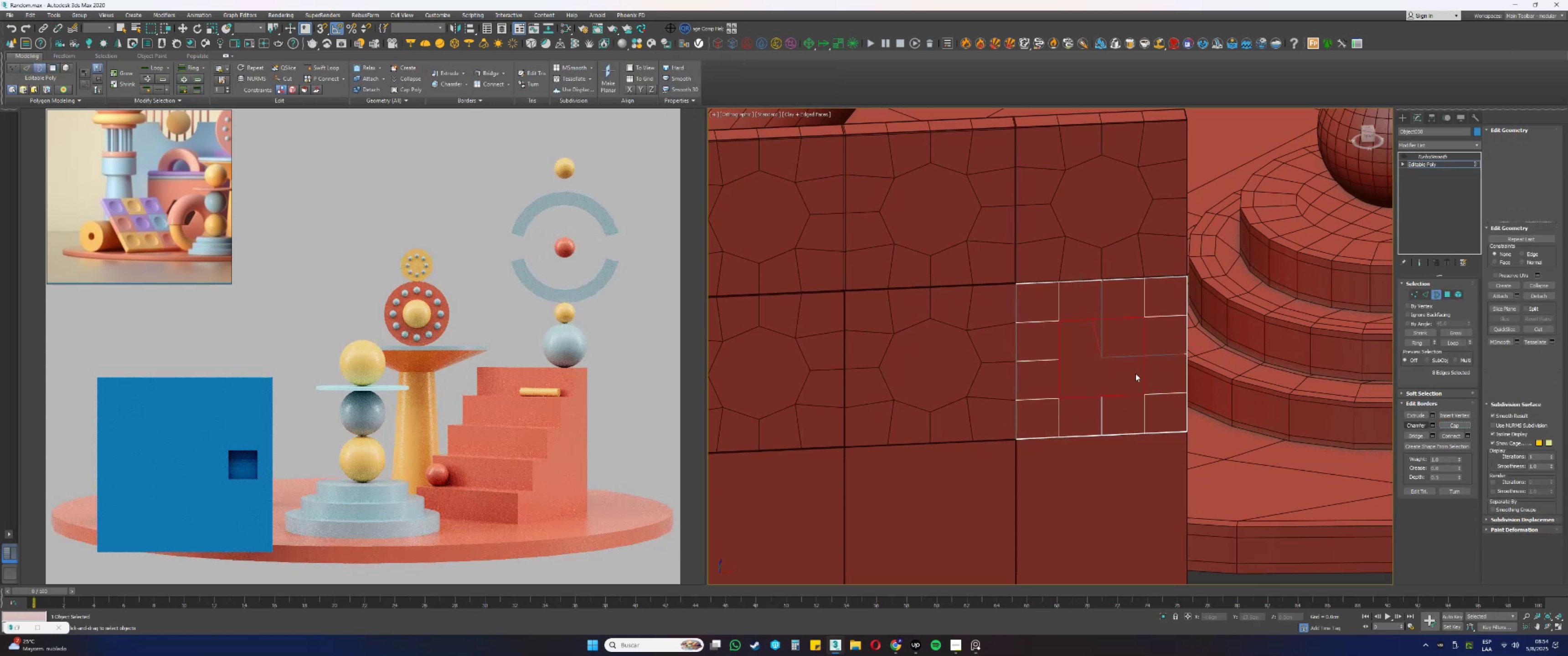 
double_click([1131, 371])
 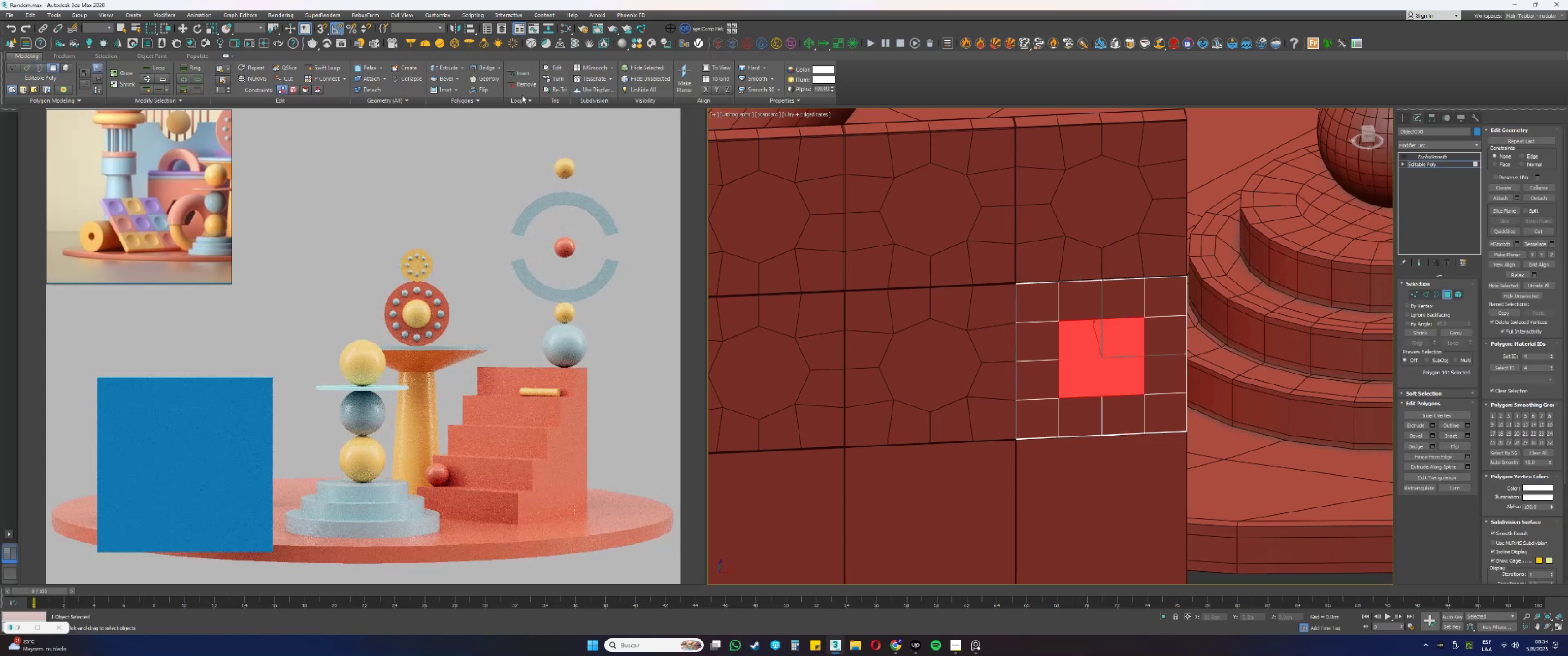 
left_click([484, 79])
 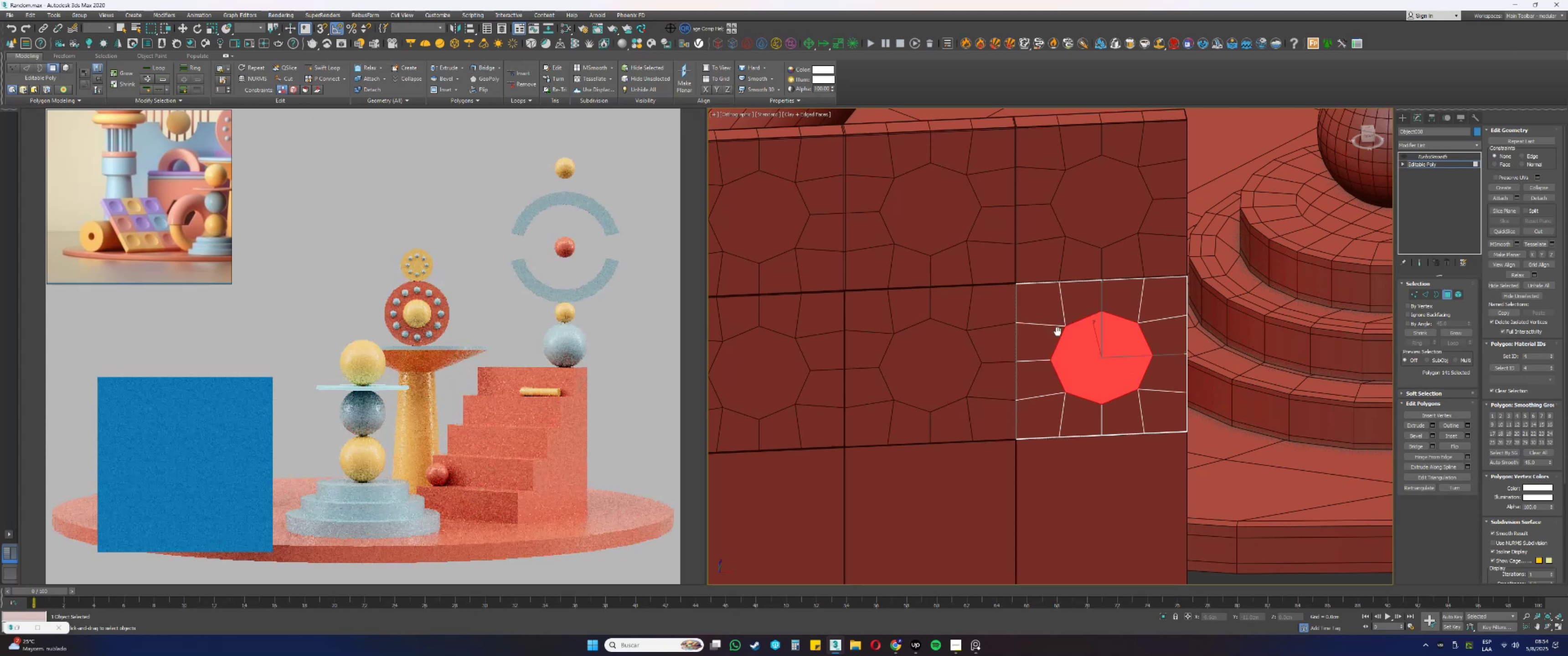 
key(4)
 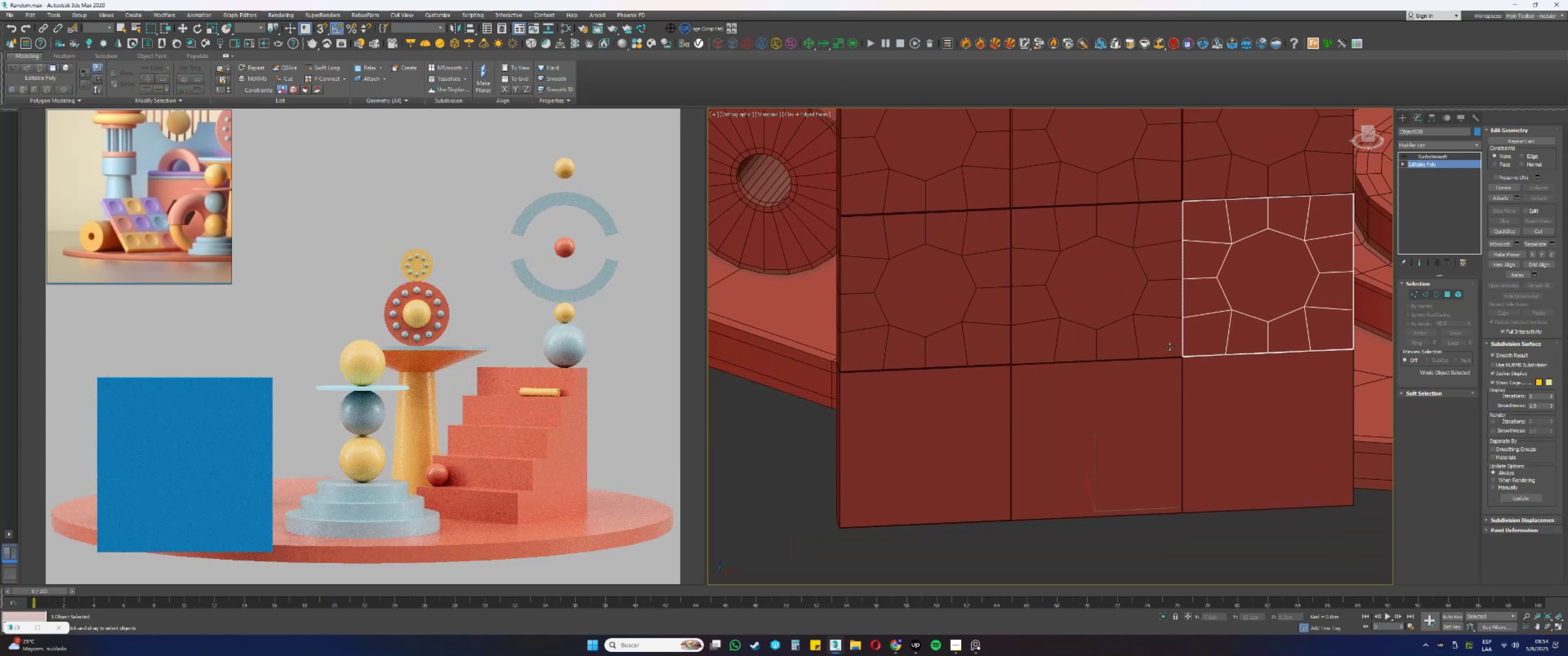 
left_click([921, 420])
 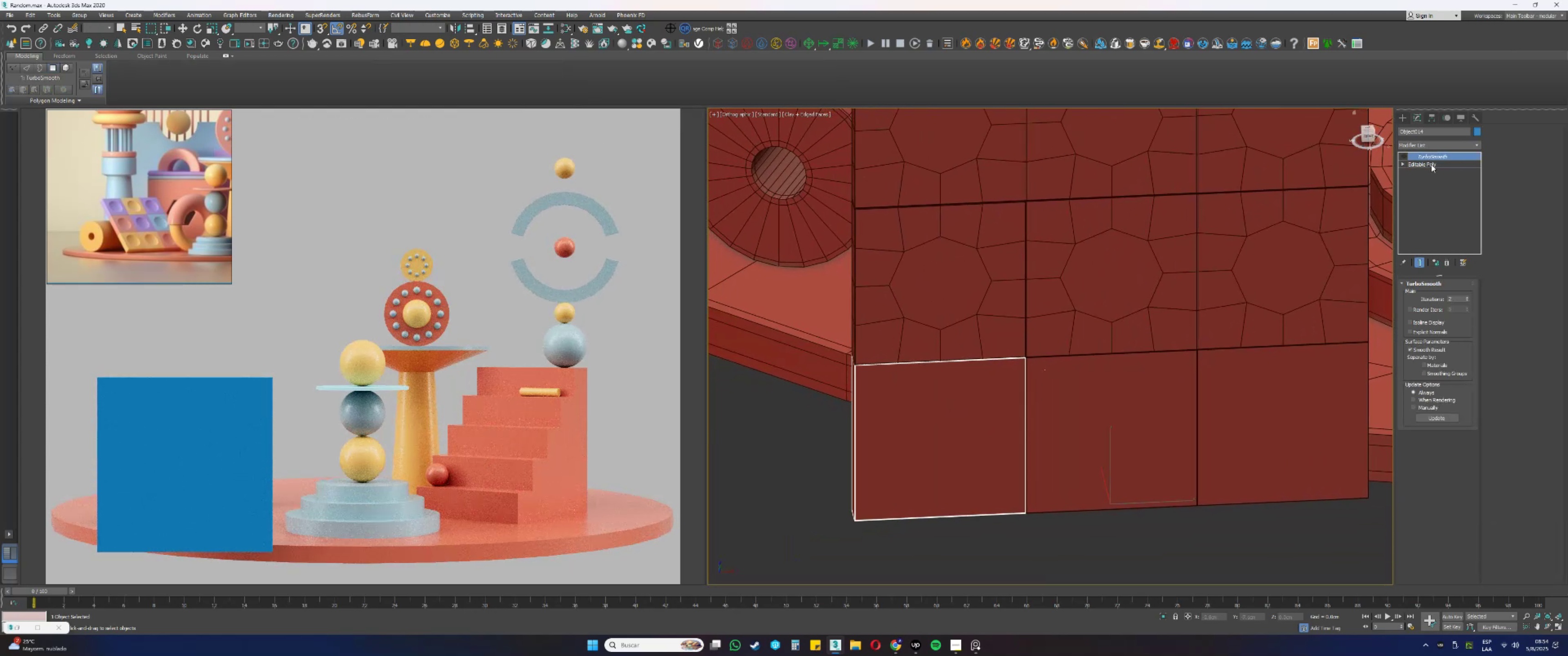 
key(2)
 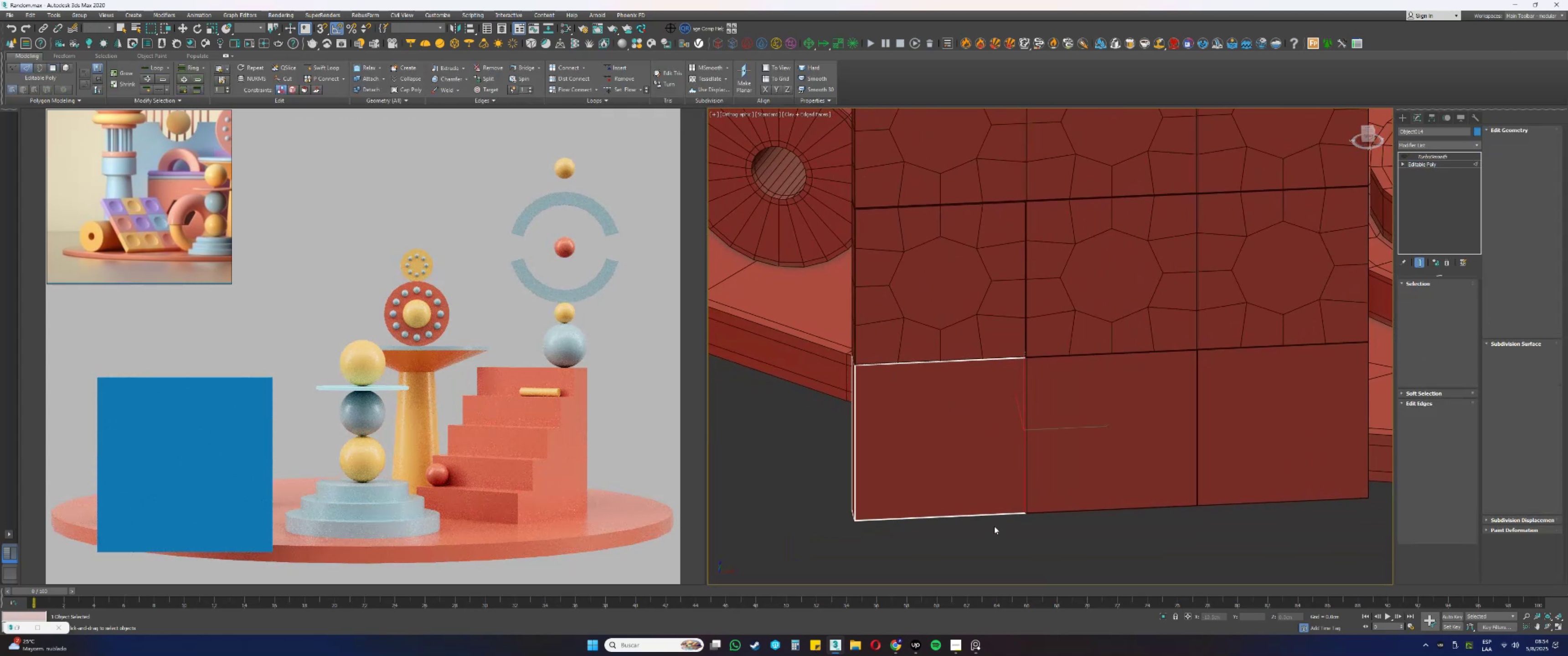 
left_click_drag(start_coordinate=[961, 551], to_coordinate=[950, 330])
 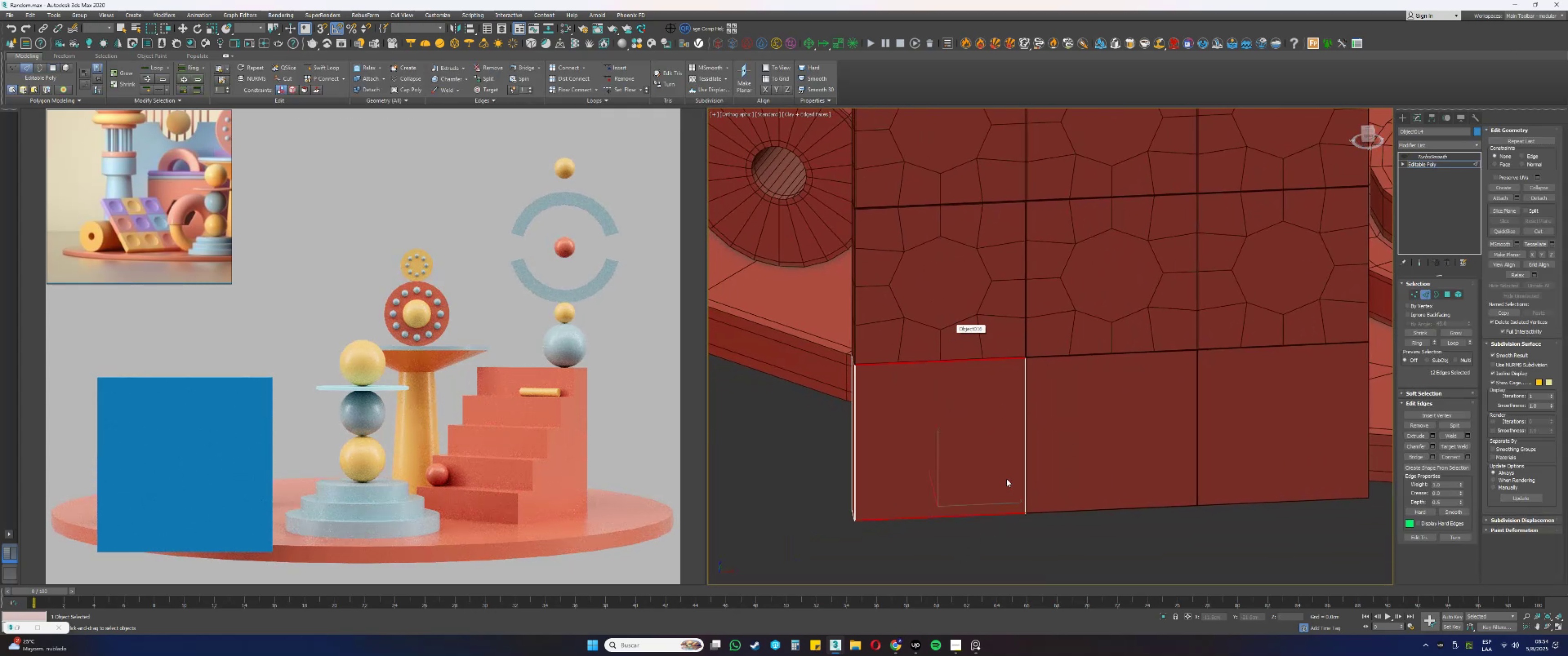 
left_click_drag(start_coordinate=[951, 538], to_coordinate=[915, 289])
 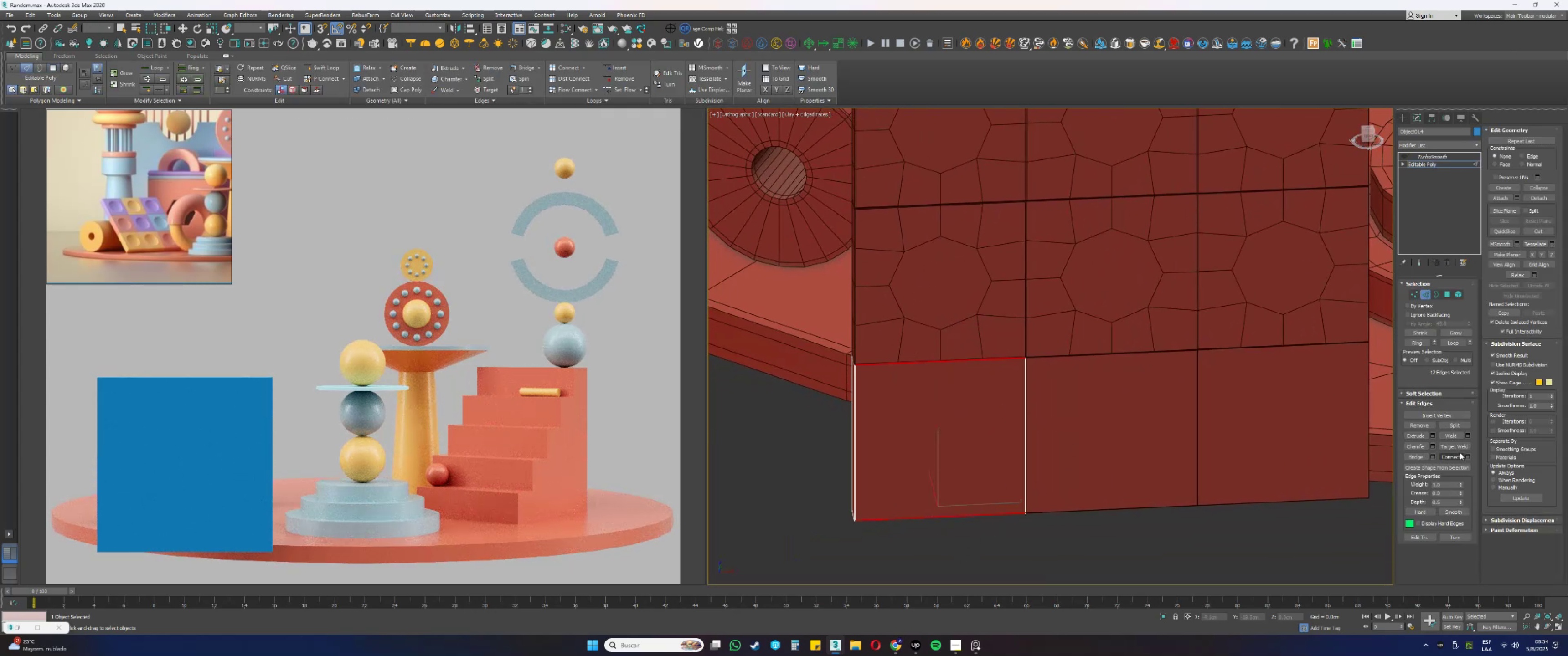 
left_click([1468, 456])
 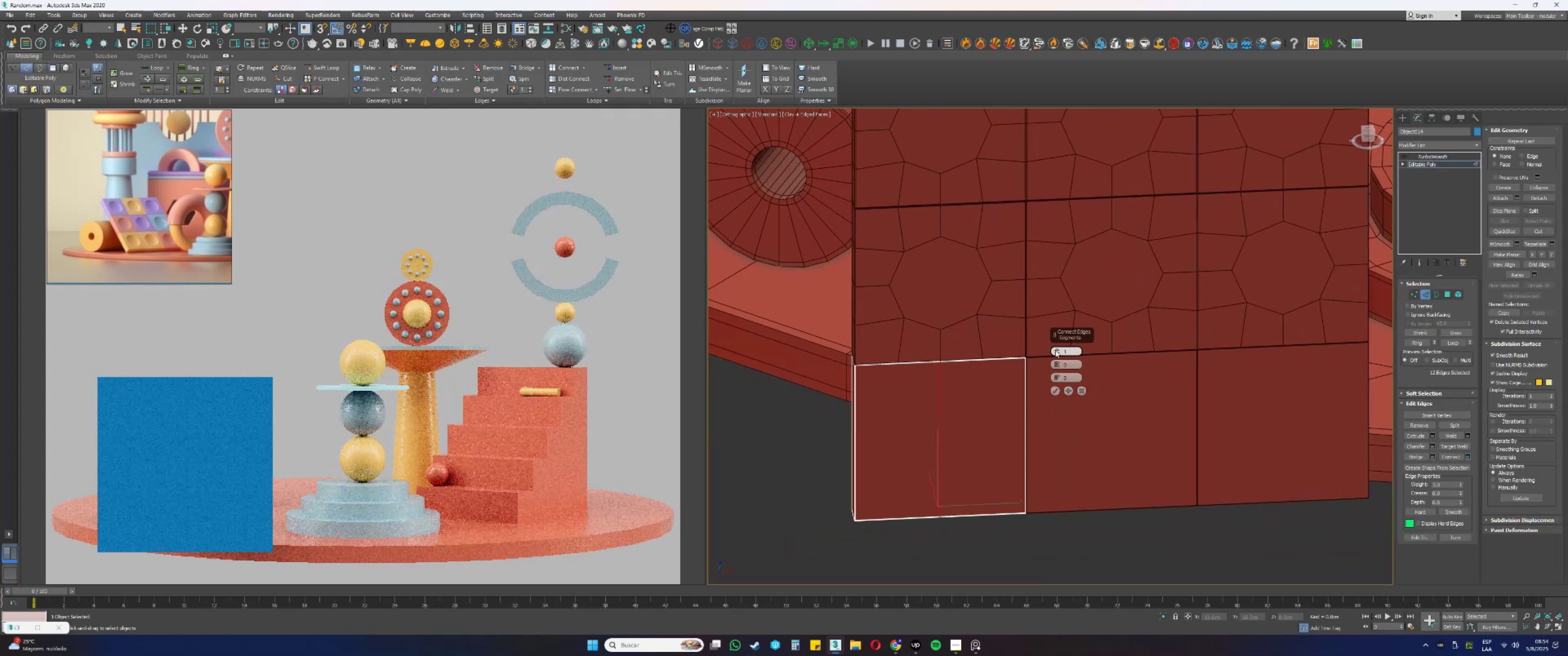 
double_click([1055, 349])
 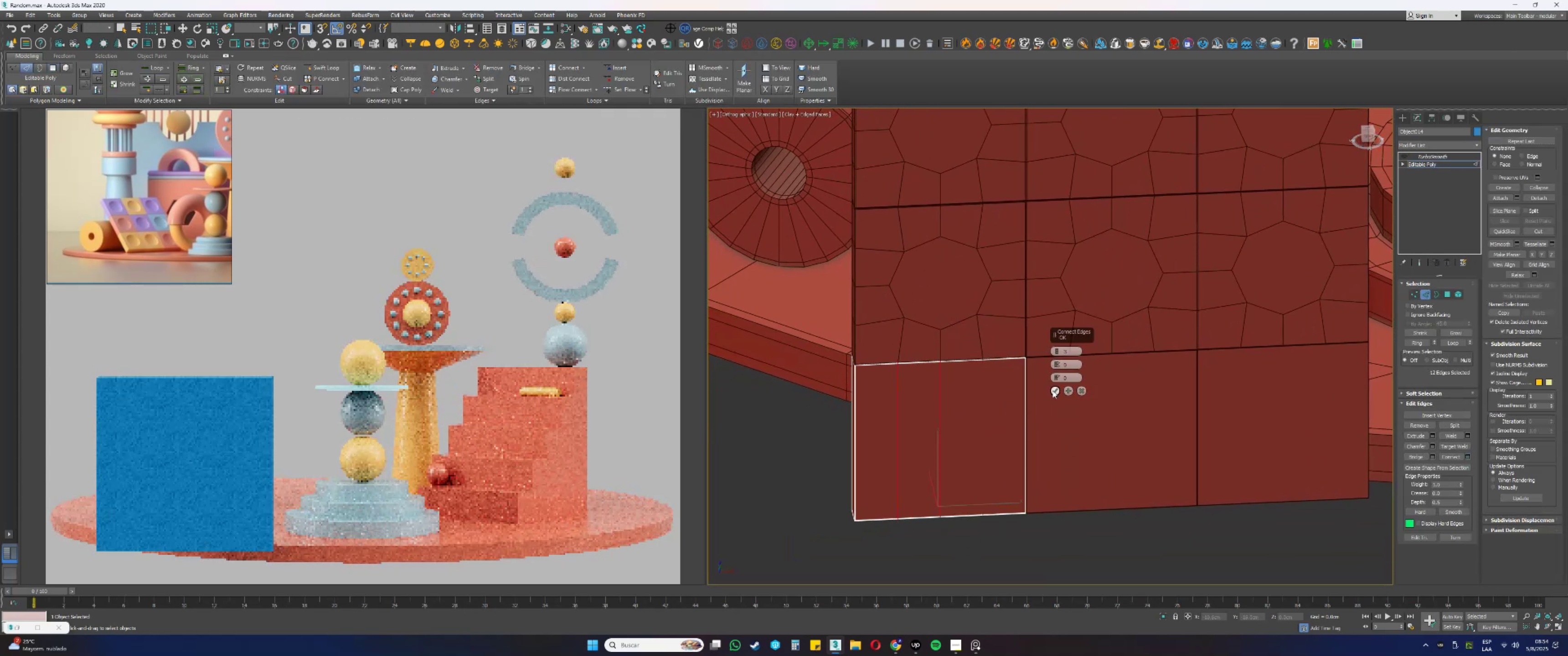 
left_click([1052, 390])
 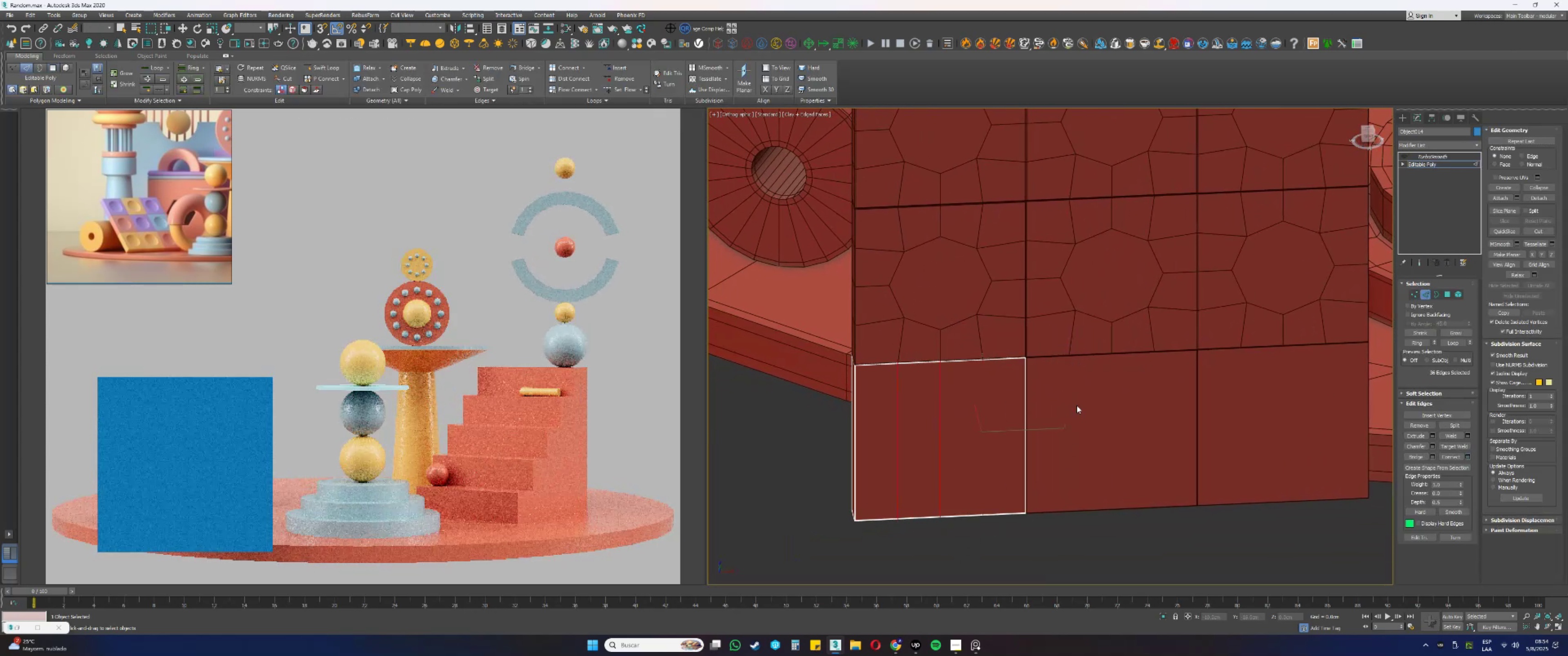 
left_click_drag(start_coordinate=[1131, 424], to_coordinate=[789, 420])
 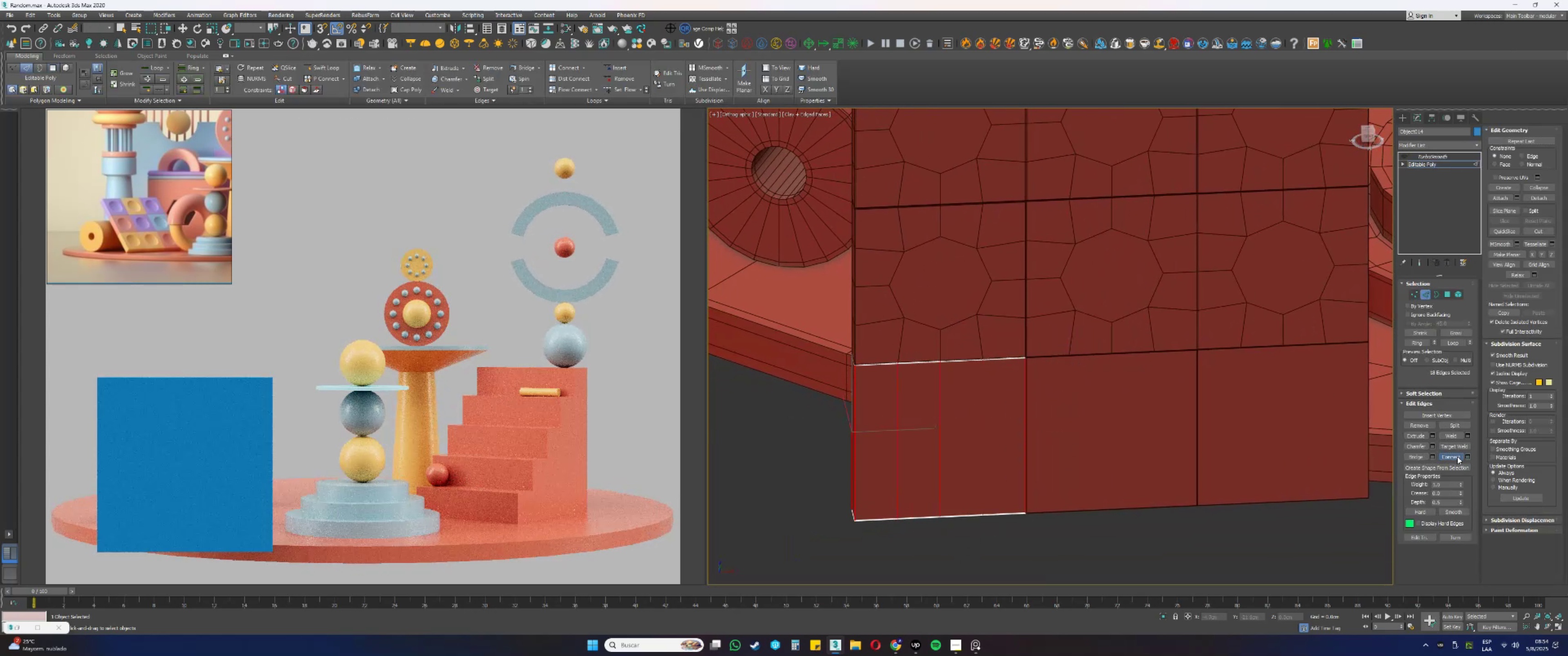 
key(4)
 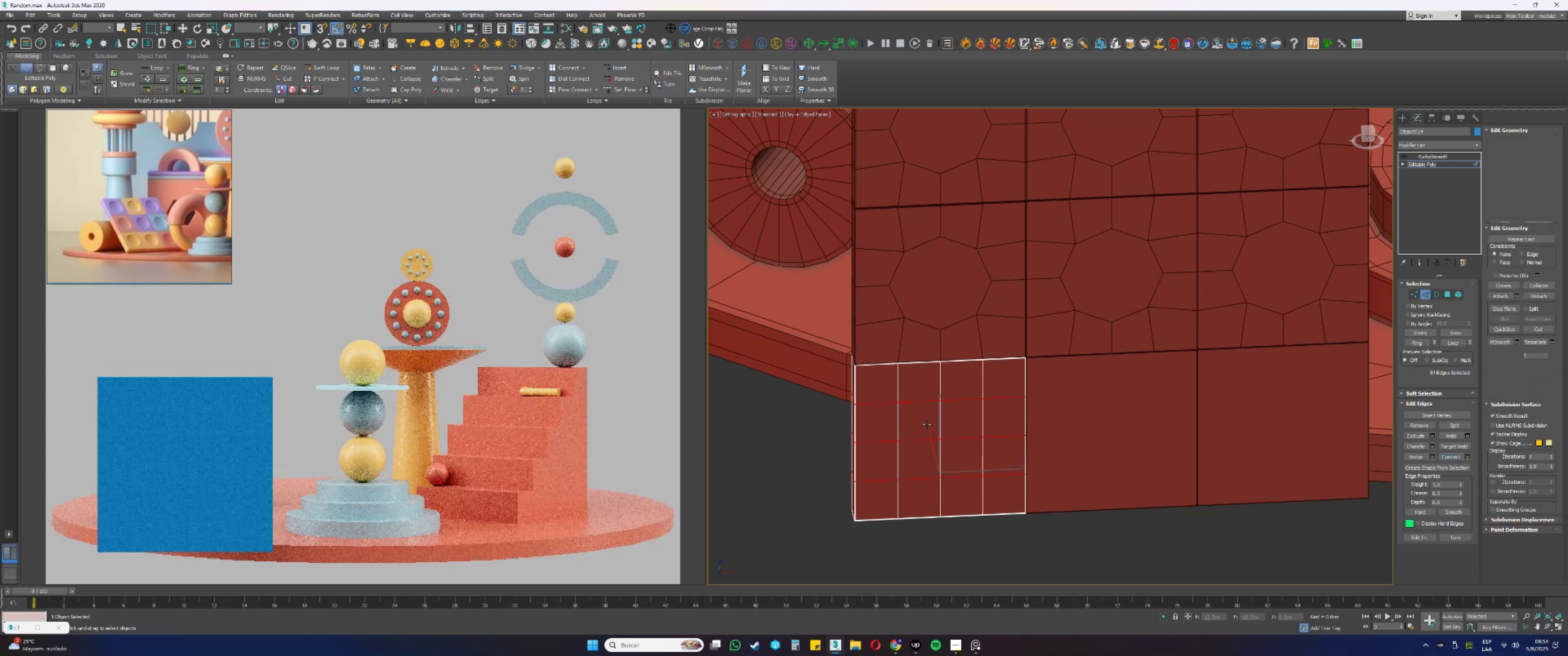 
left_click([920, 425])
 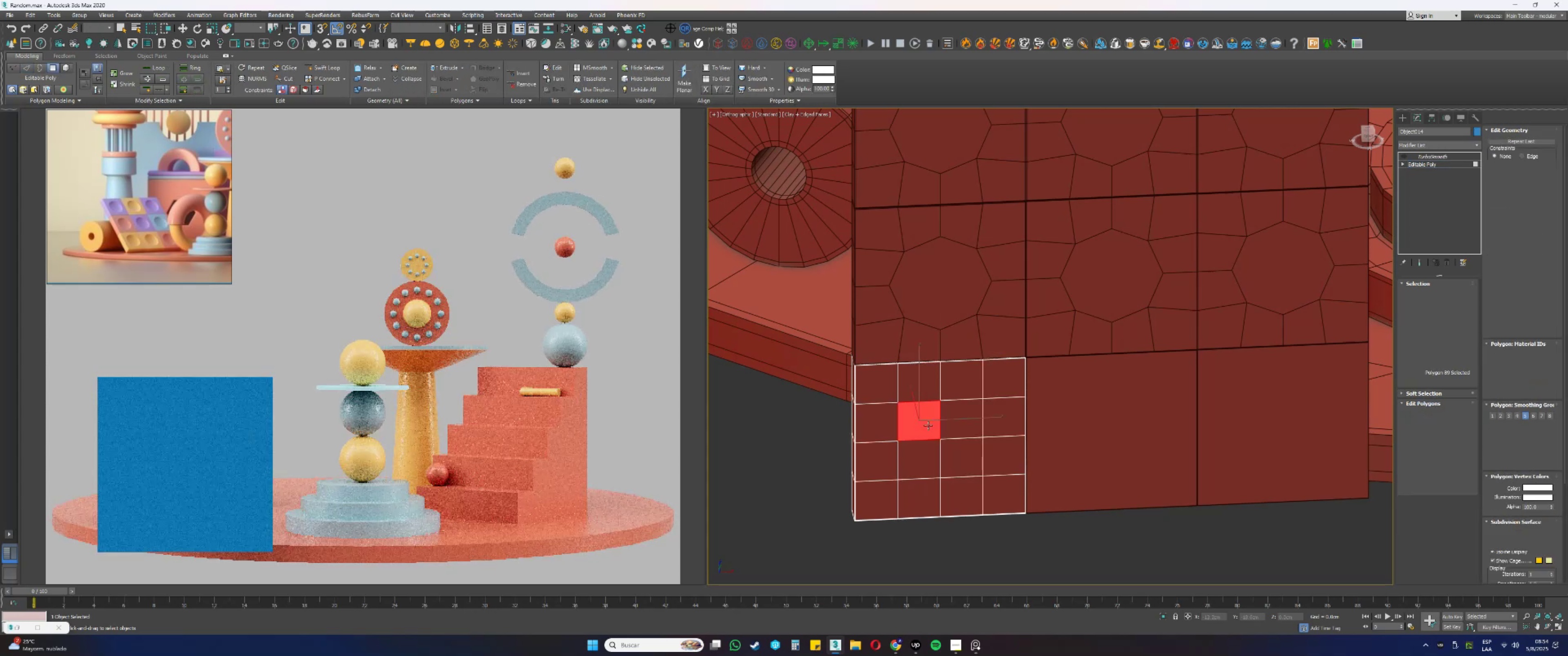 
hold_key(key=ControlLeft, duration=0.7)
double_click([953, 425])
 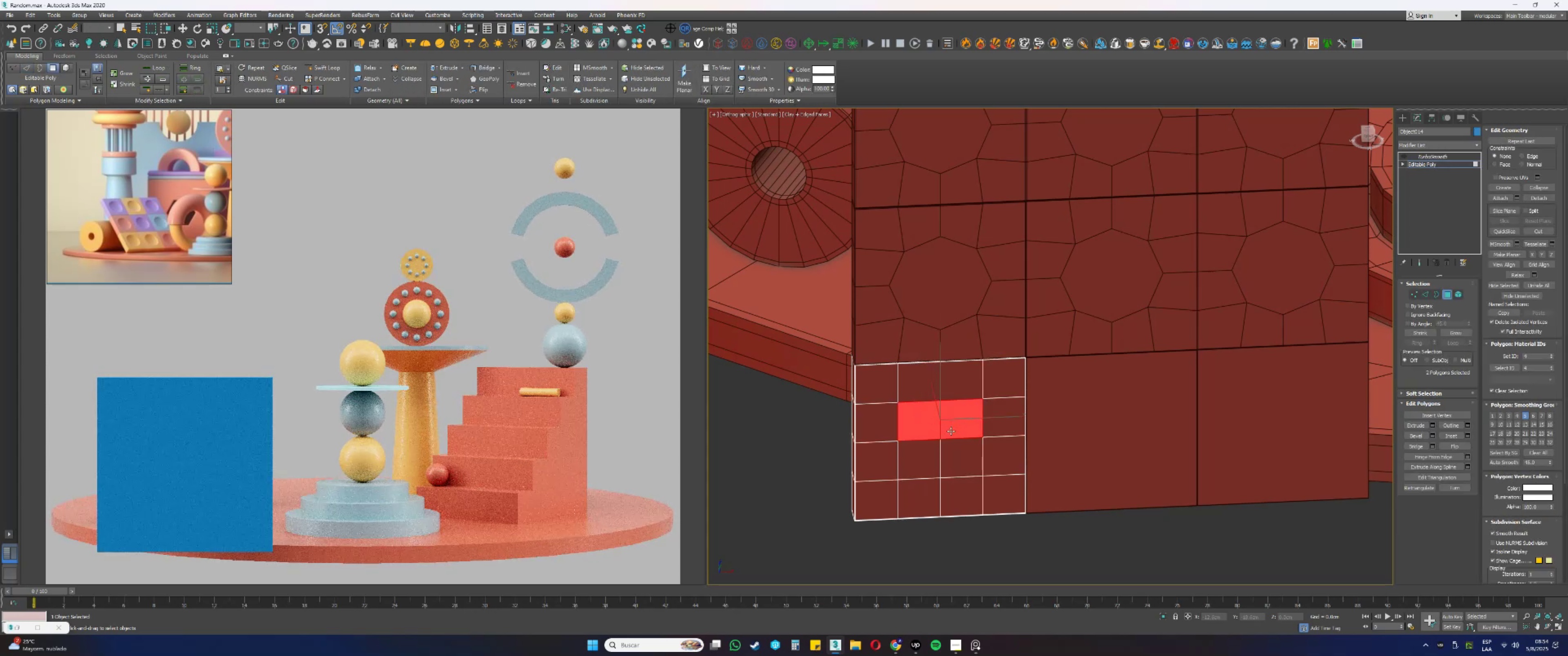 
triple_click([945, 451])
 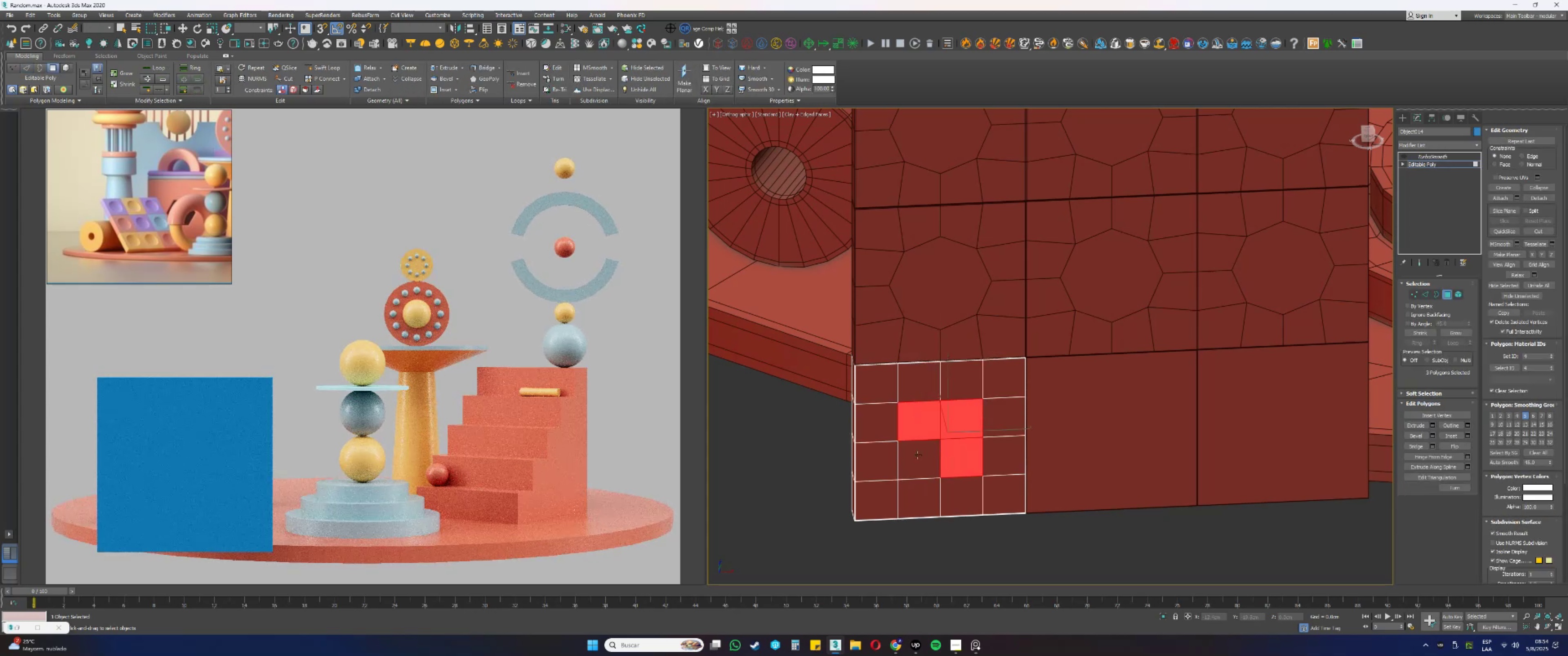 
hold_key(key=ControlLeft, duration=14.57)
 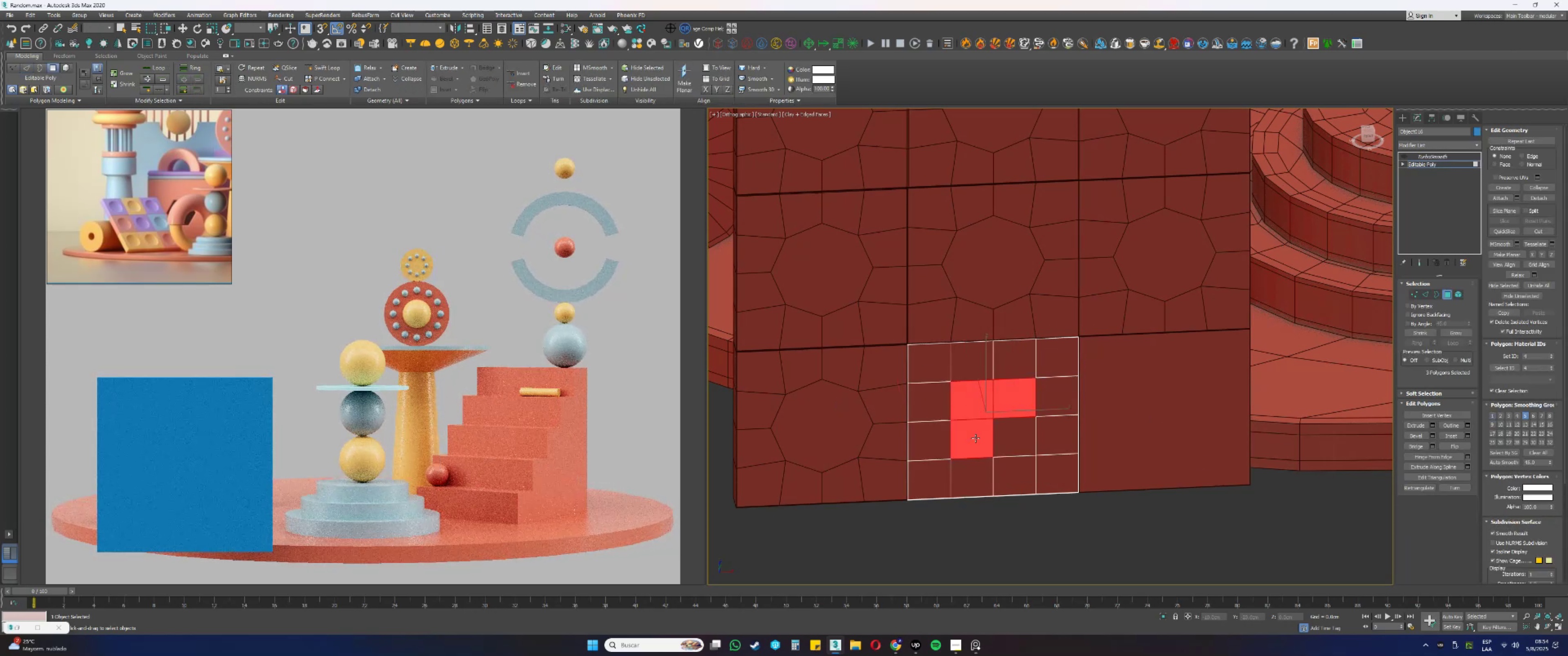 
type([Delete]34)
 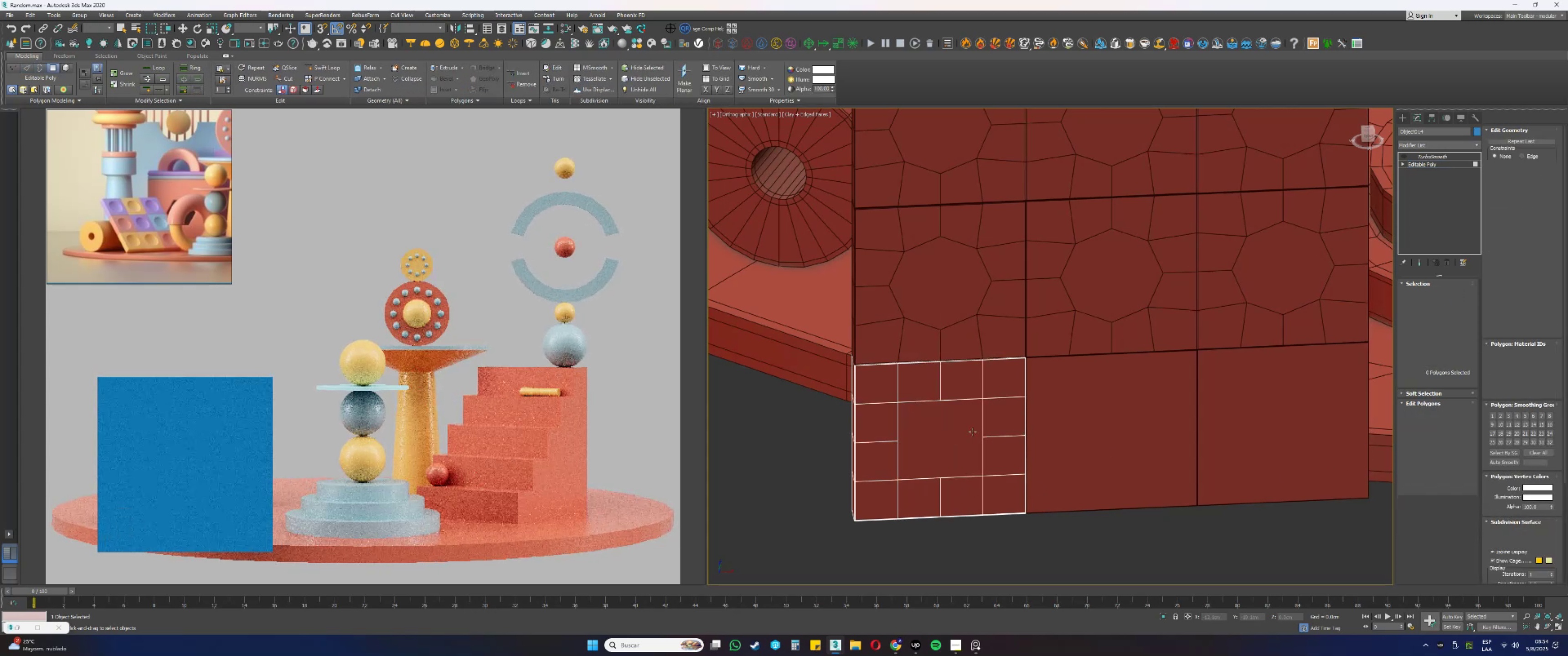 
left_click_drag(start_coordinate=[950, 468], to_coordinate=[964, 485])
 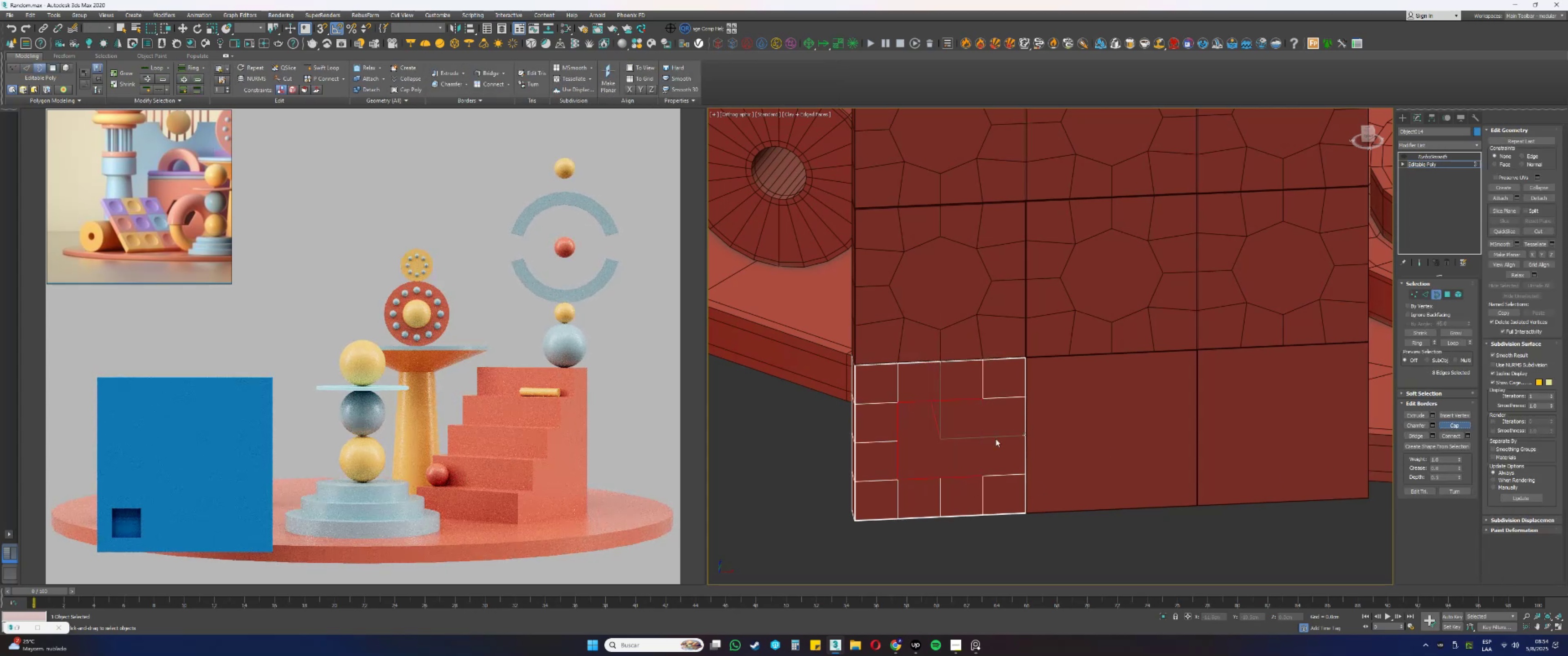 
left_click([972, 431])
 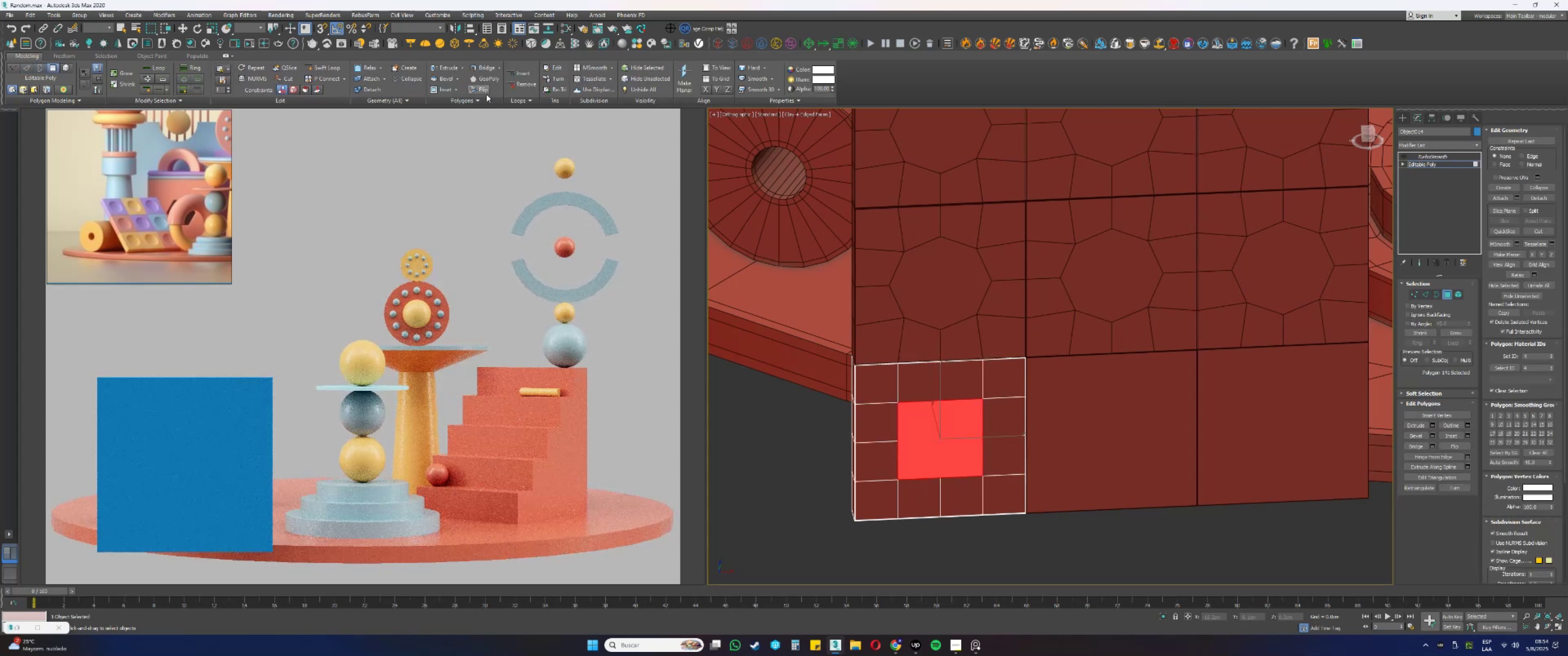 
left_click([478, 82])
 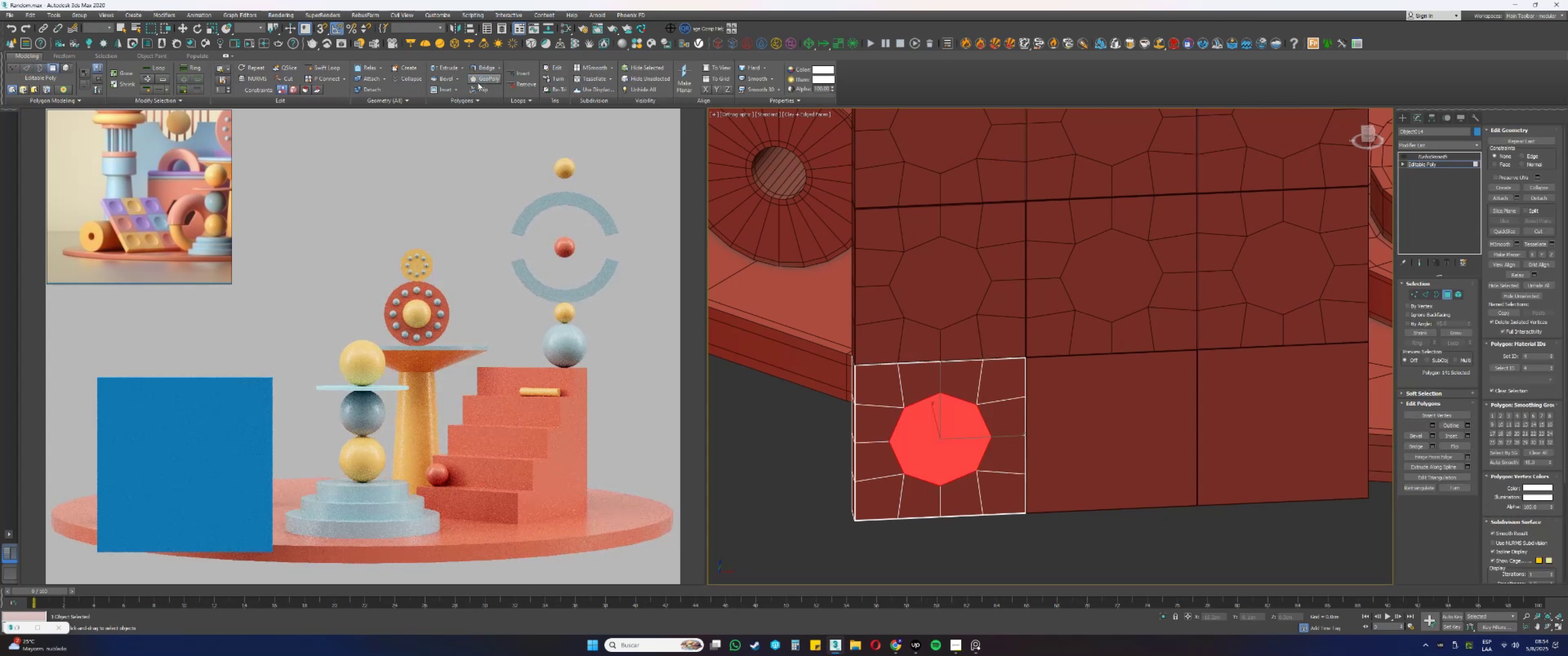 
key(4)
 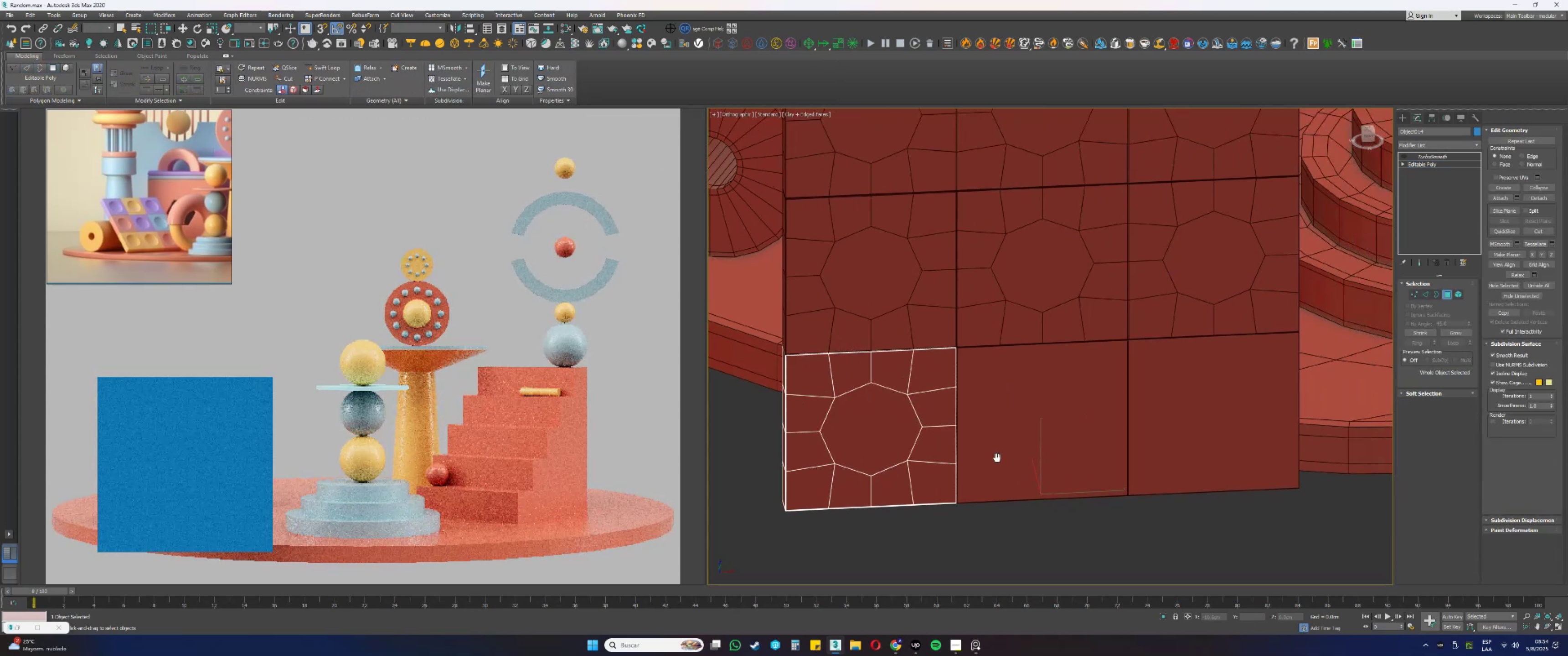 
left_click([993, 408])
 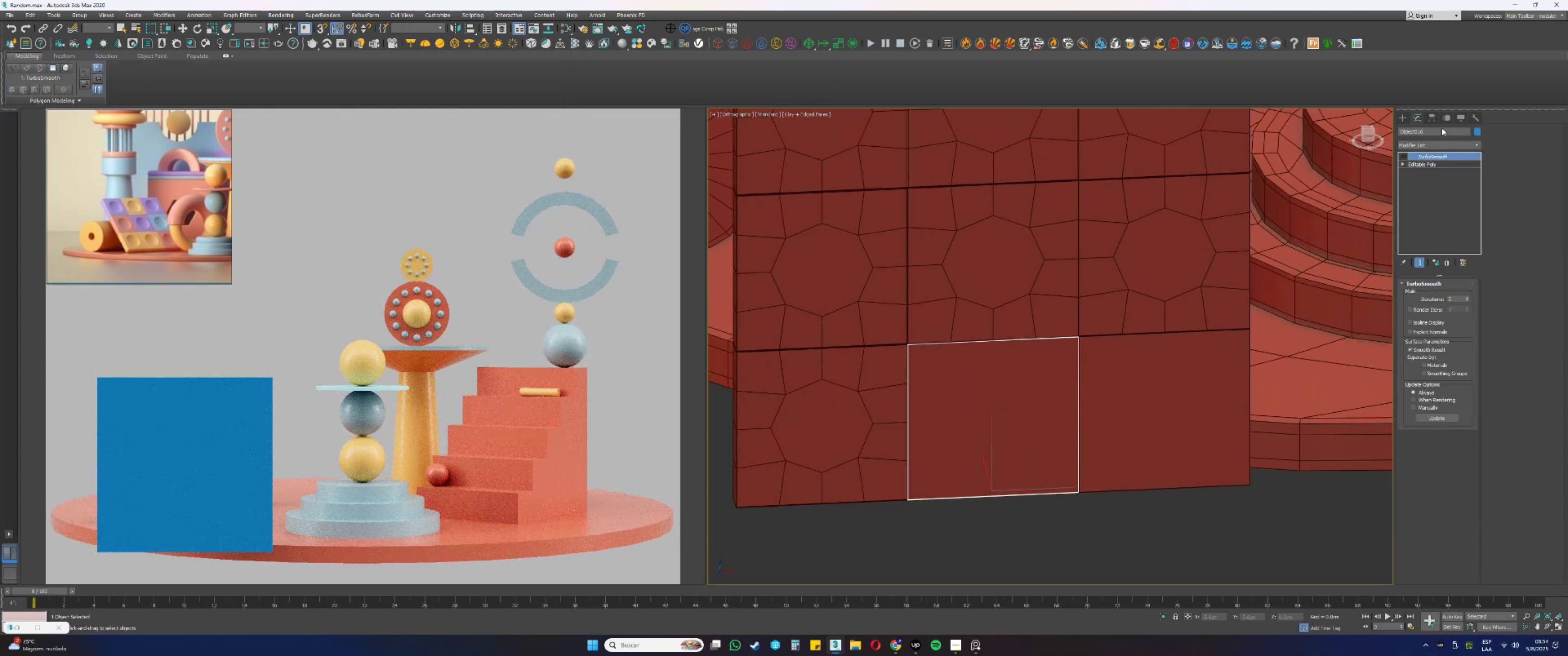 
left_click([1434, 165])
 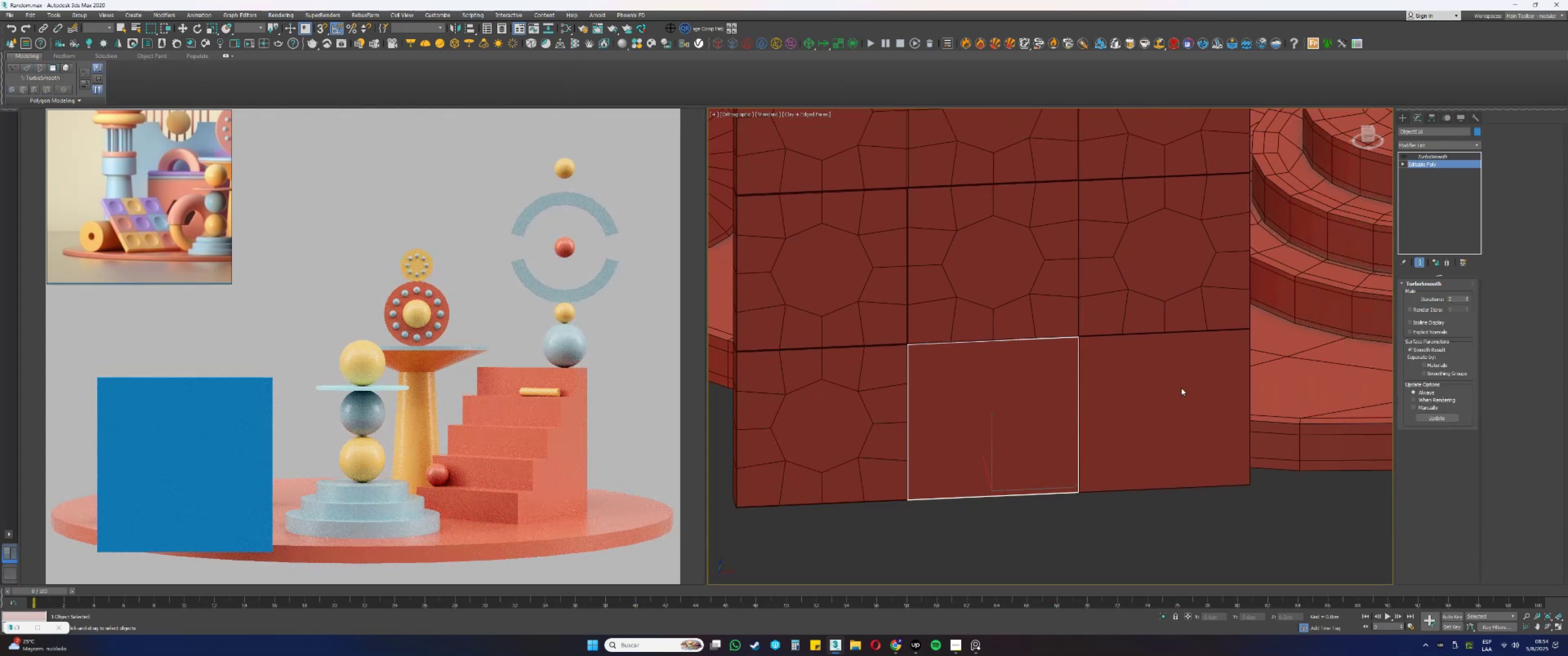 
key(2)
 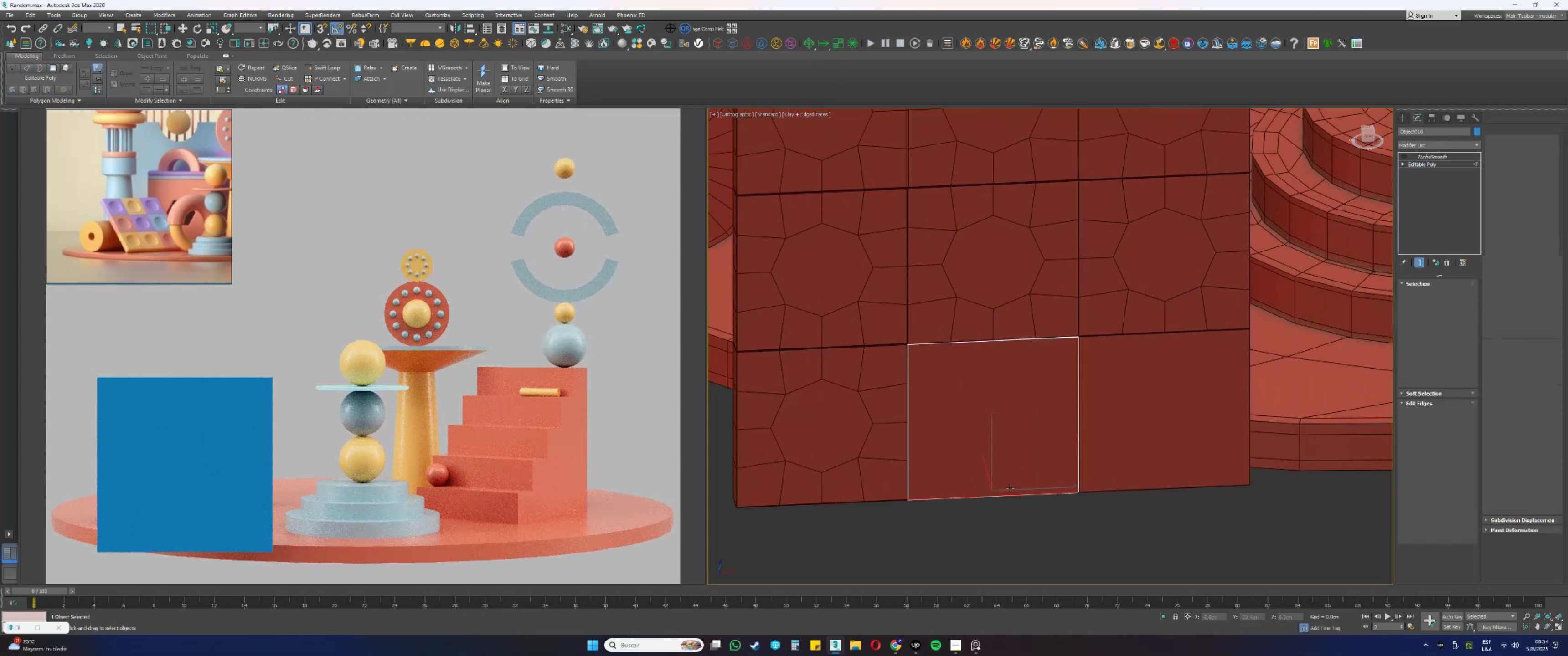 
left_click_drag(start_coordinate=[1003, 533], to_coordinate=[1011, 295])
 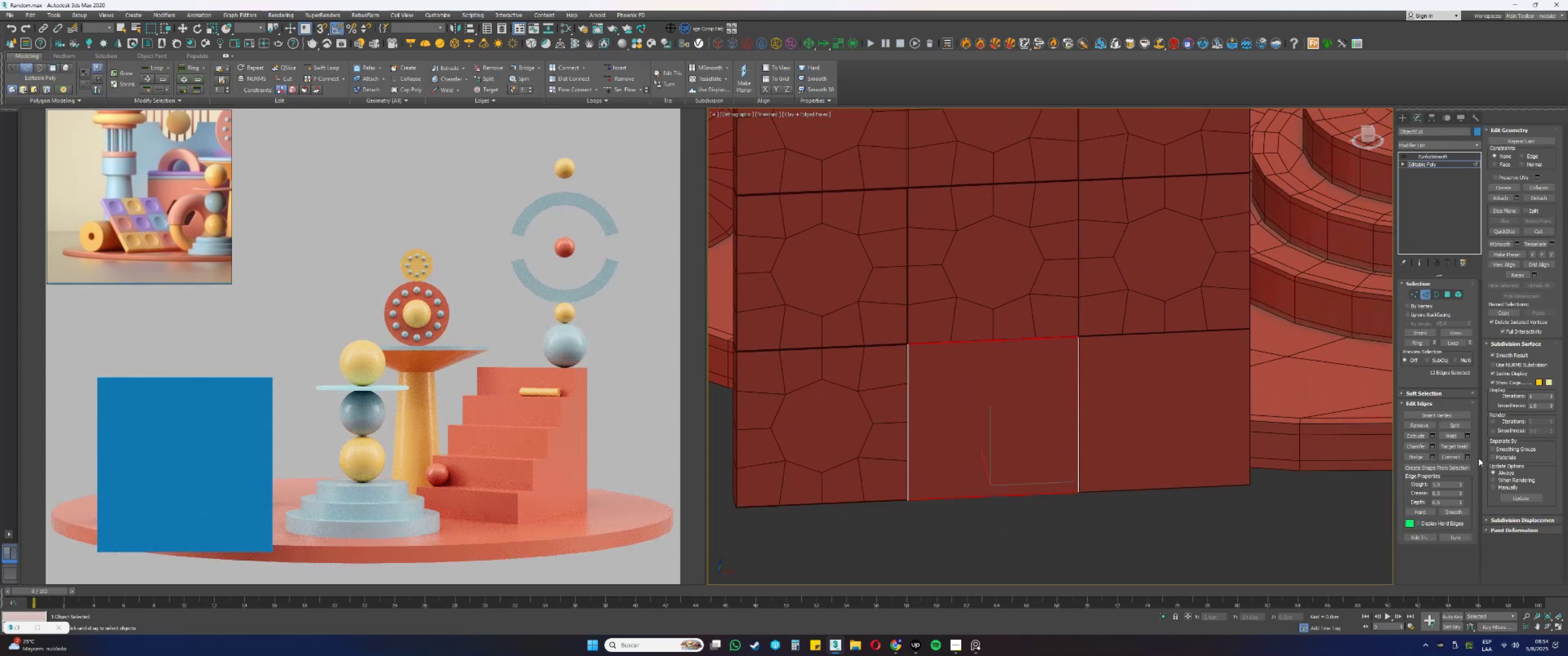 
left_click([1468, 456])
 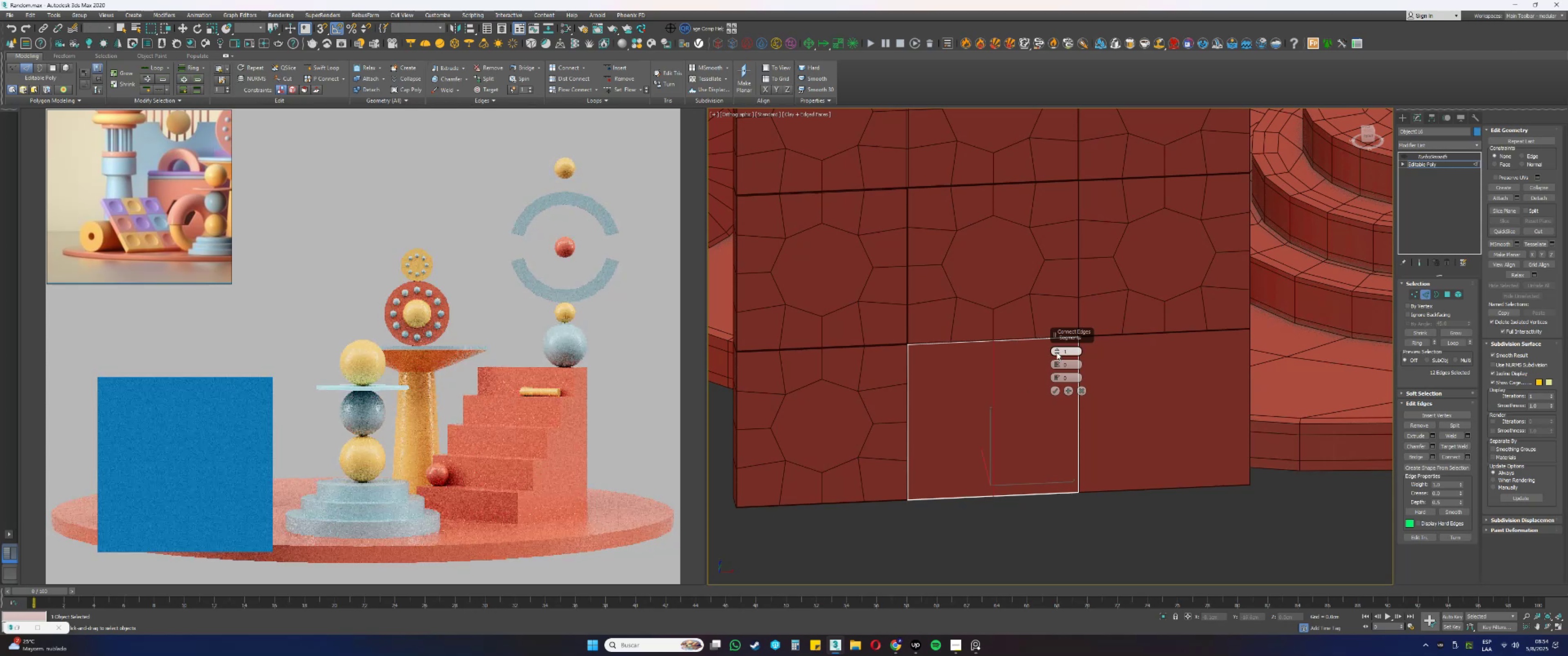 
double_click([1056, 349])
 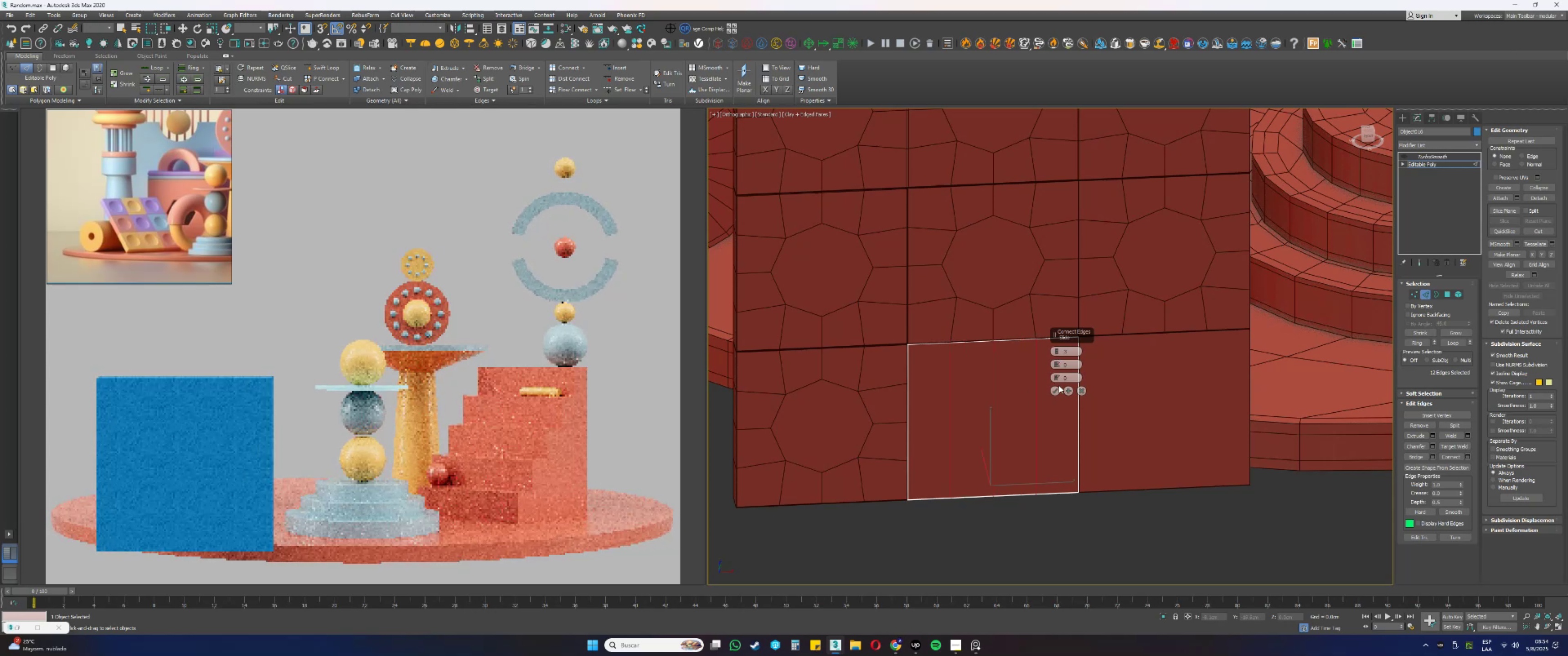 
left_click([1054, 393])
 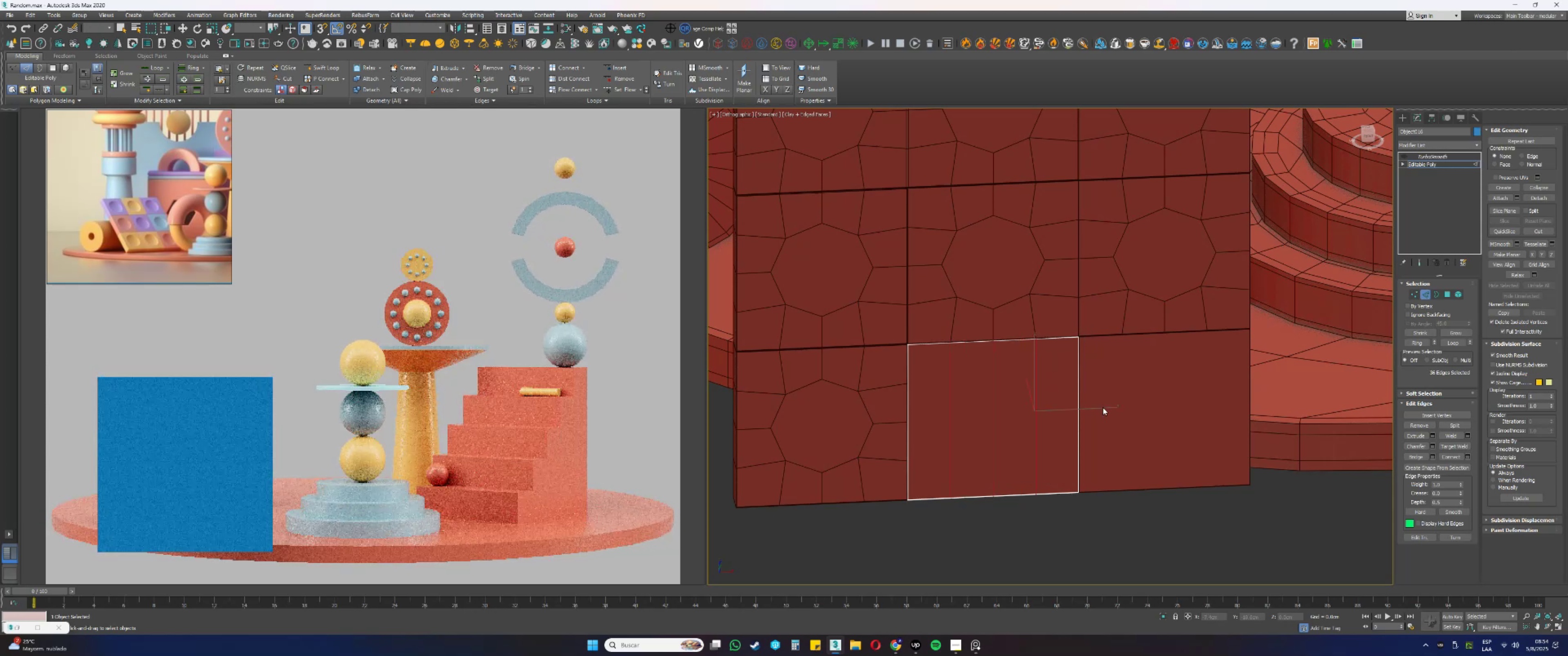 
left_click_drag(start_coordinate=[1165, 414], to_coordinate=[837, 401])
 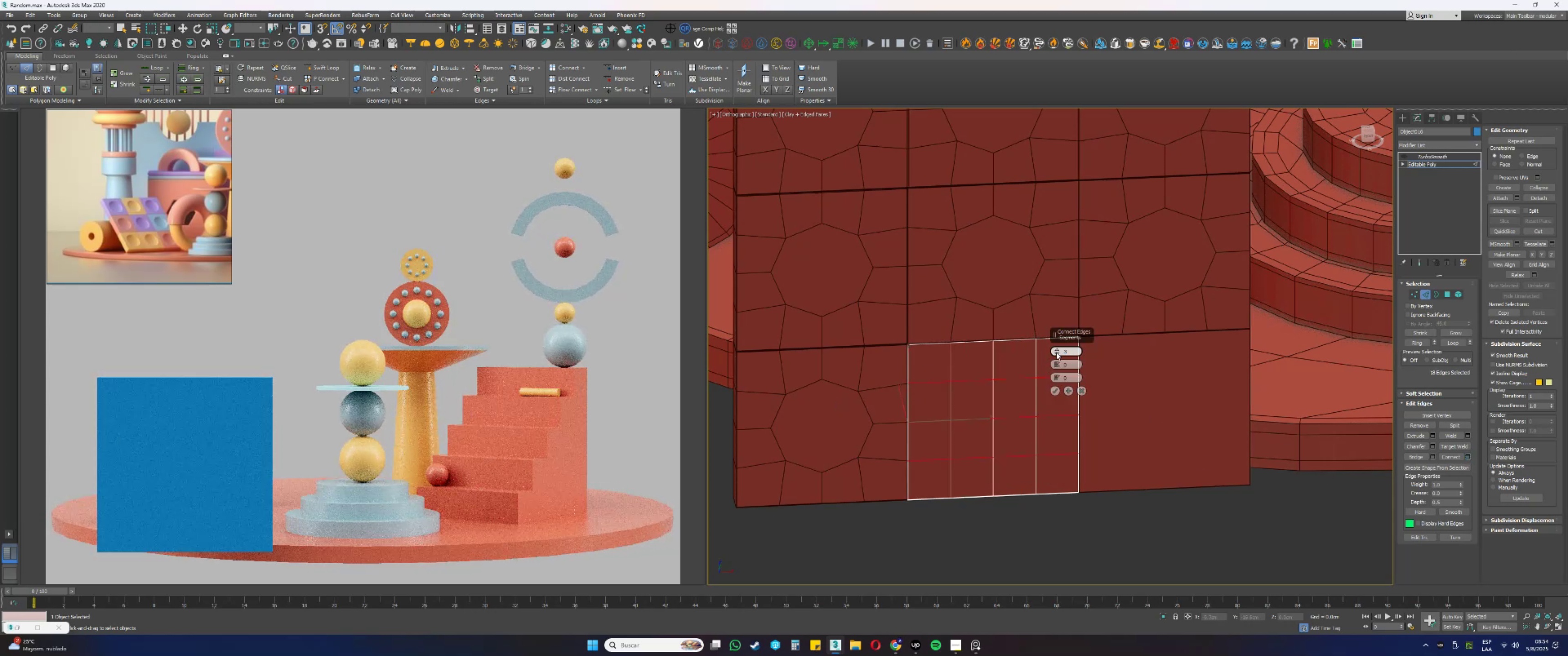 
left_click([1055, 394])
 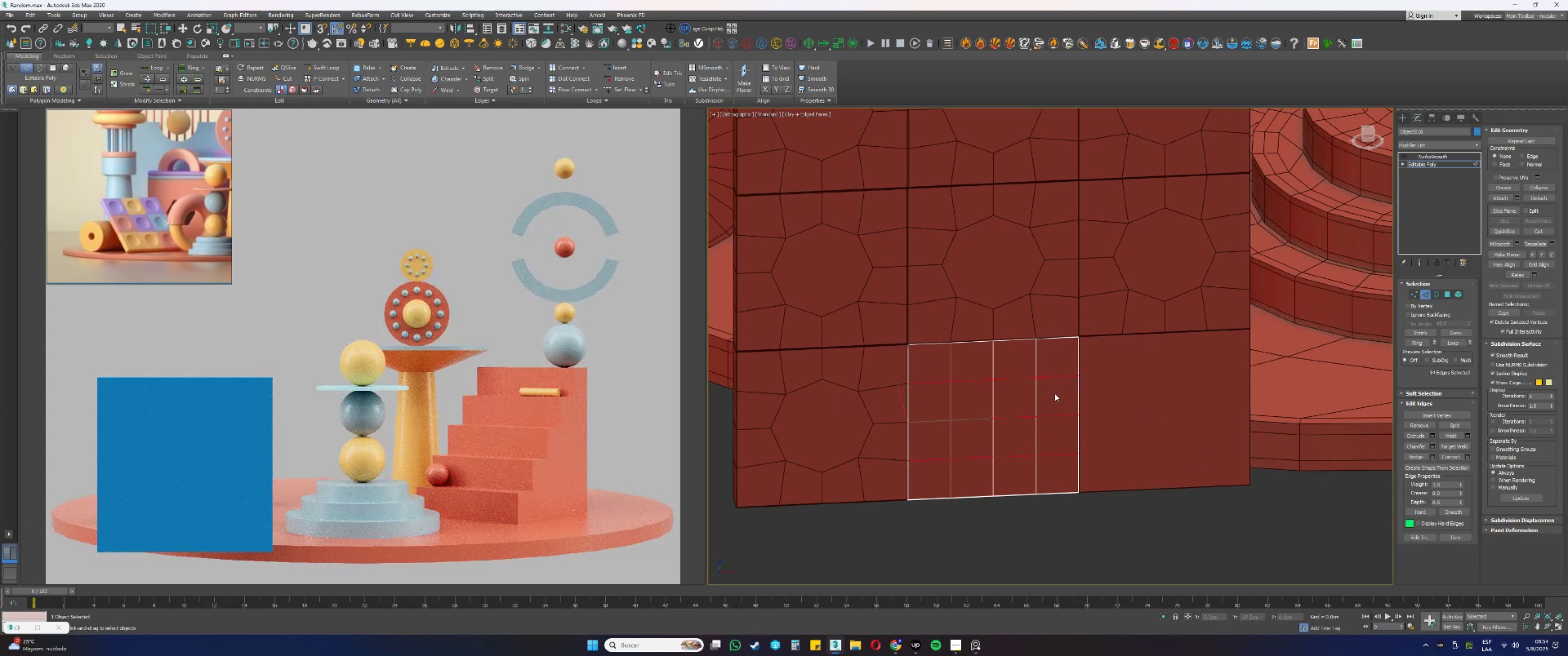 
key(4)
 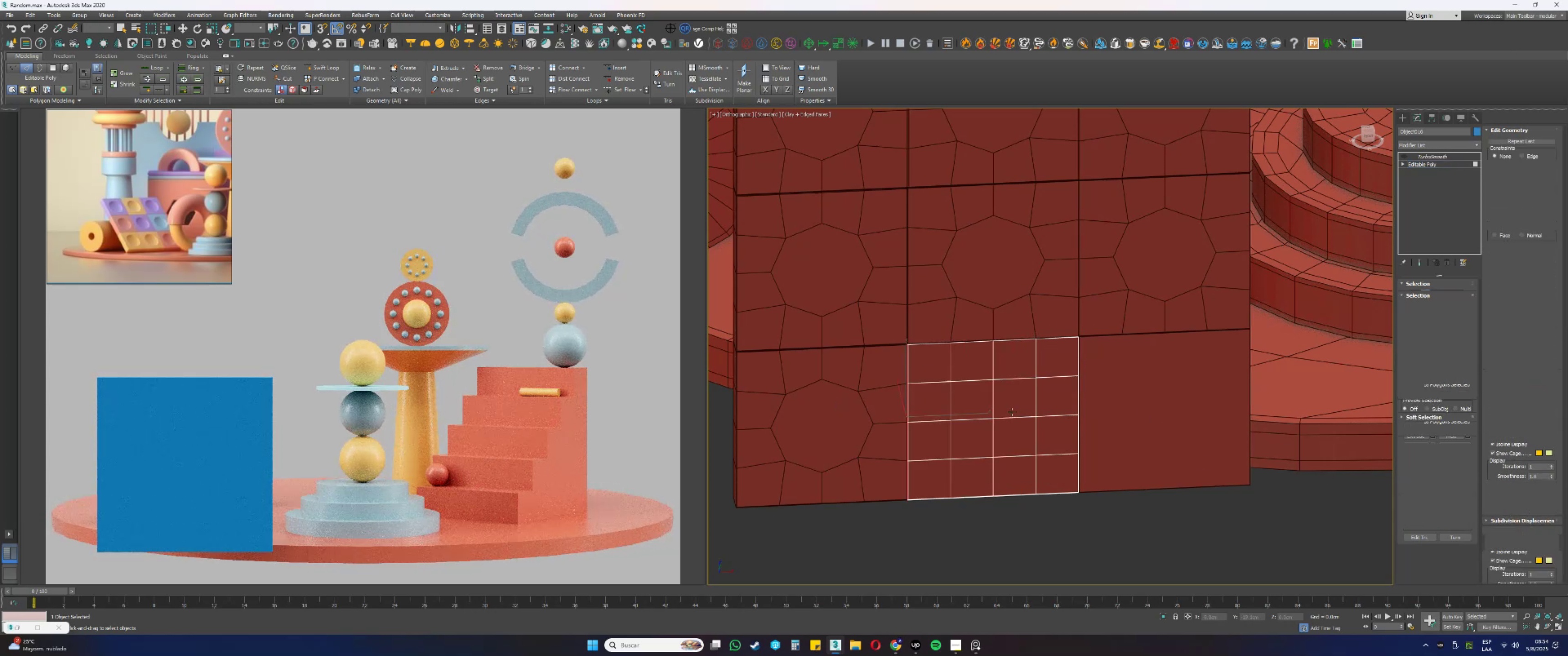 
left_click([1019, 406])
 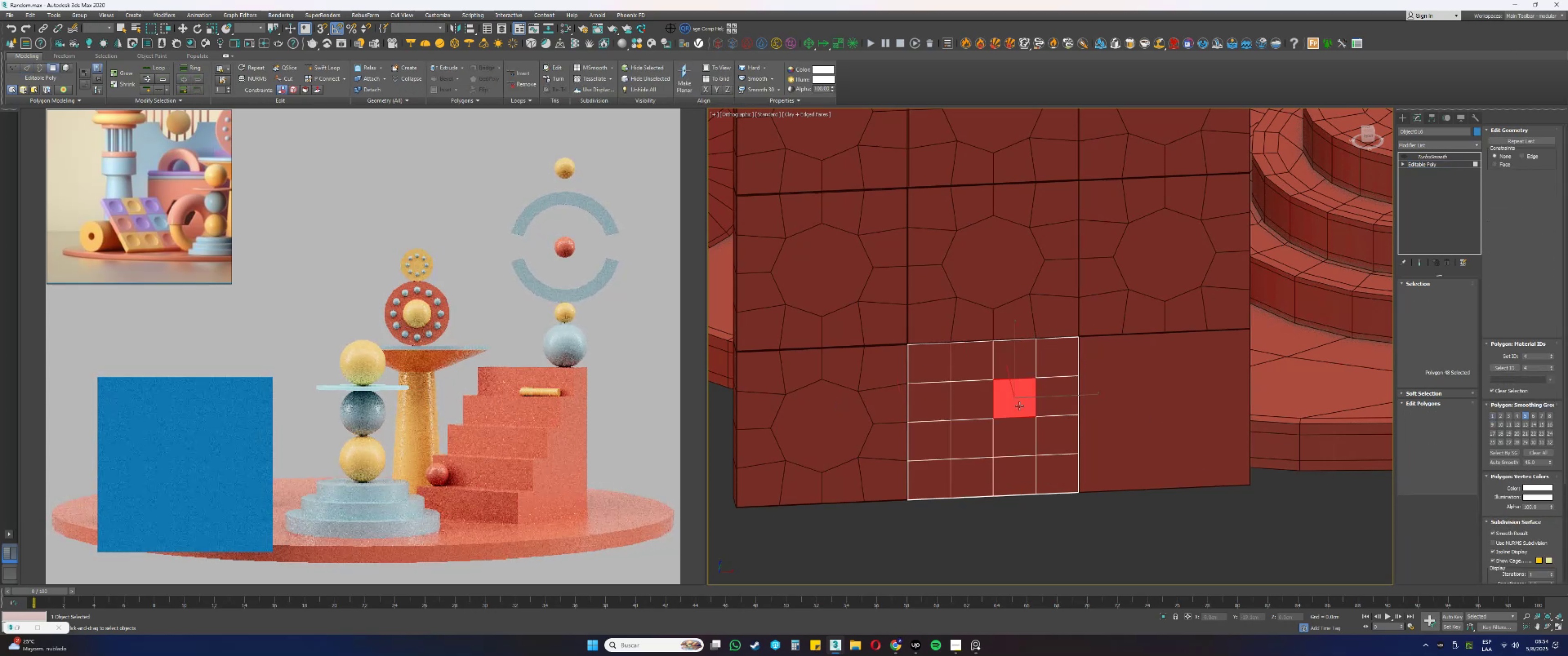 
hold_key(key=ControlLeft, duration=0.76)
double_click([972, 401])
 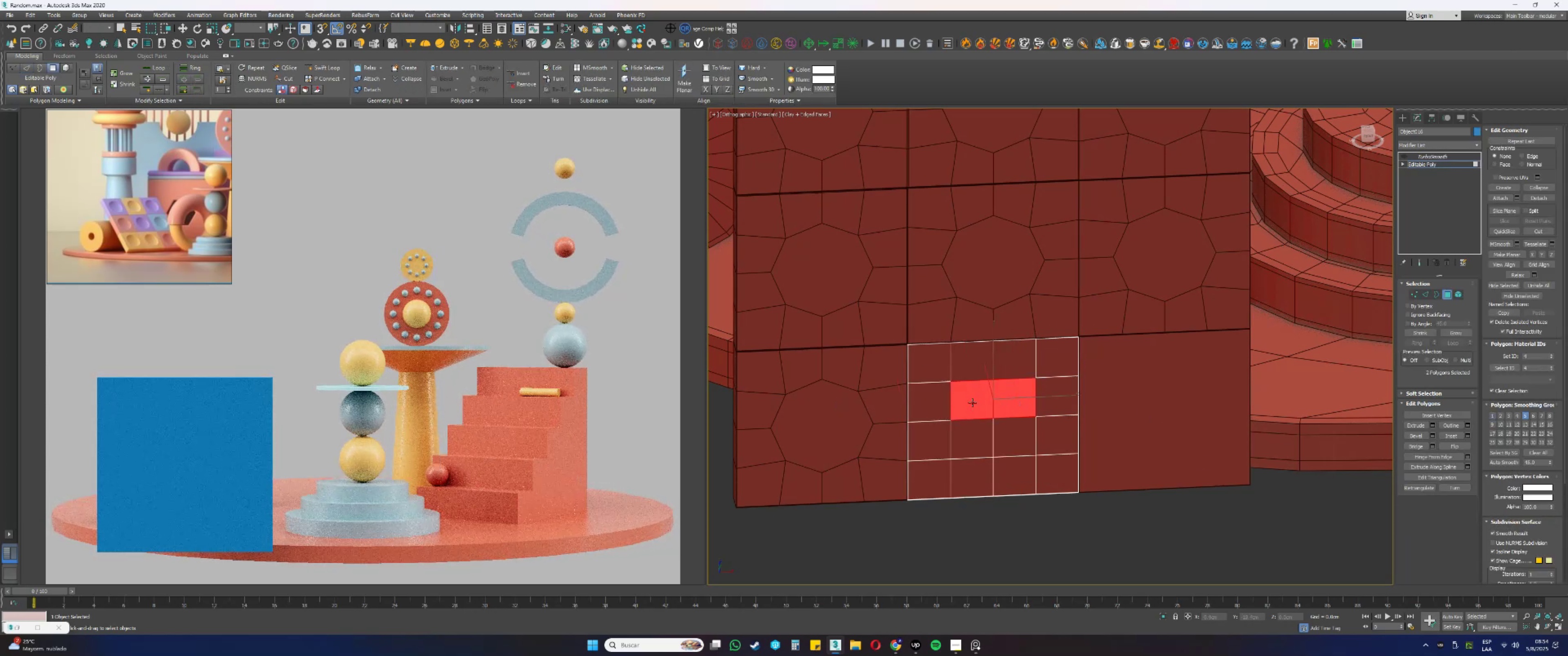 
triple_click([975, 438])
 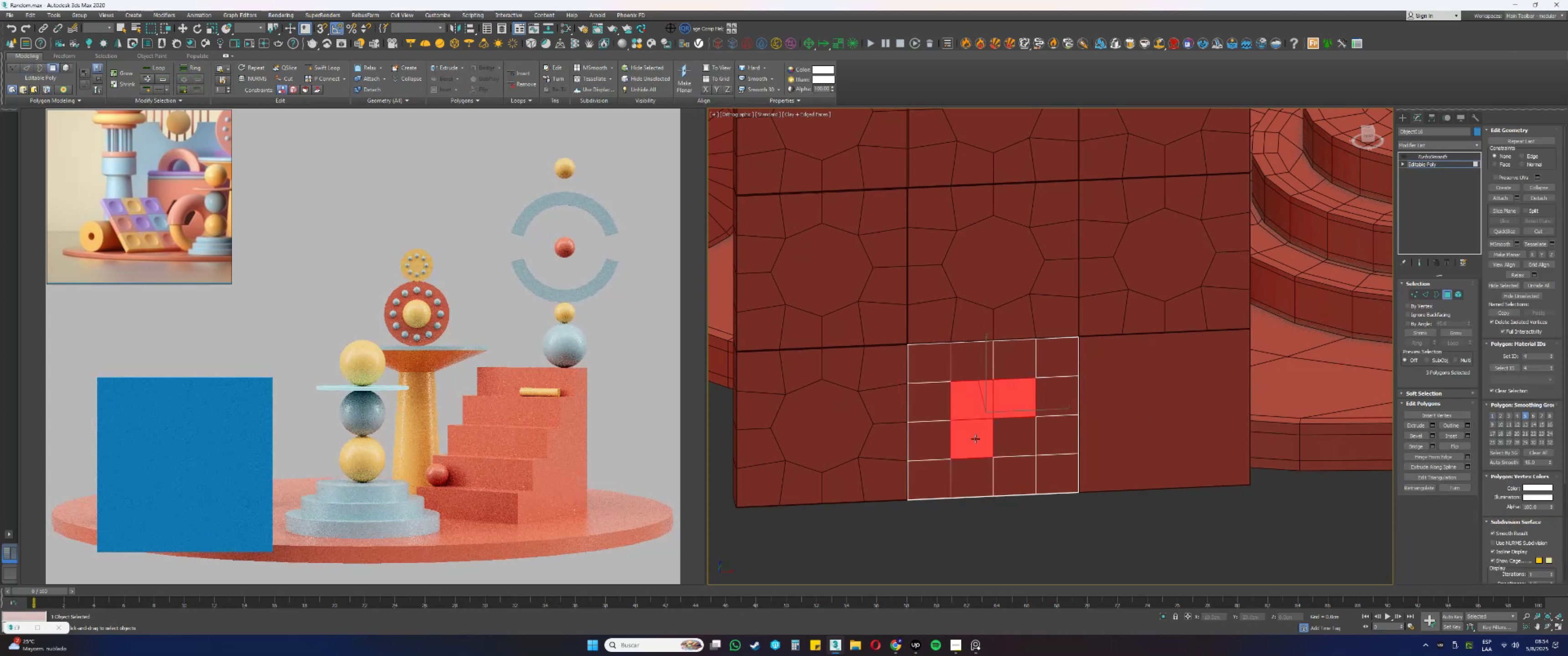 
triple_click([1008, 438])
 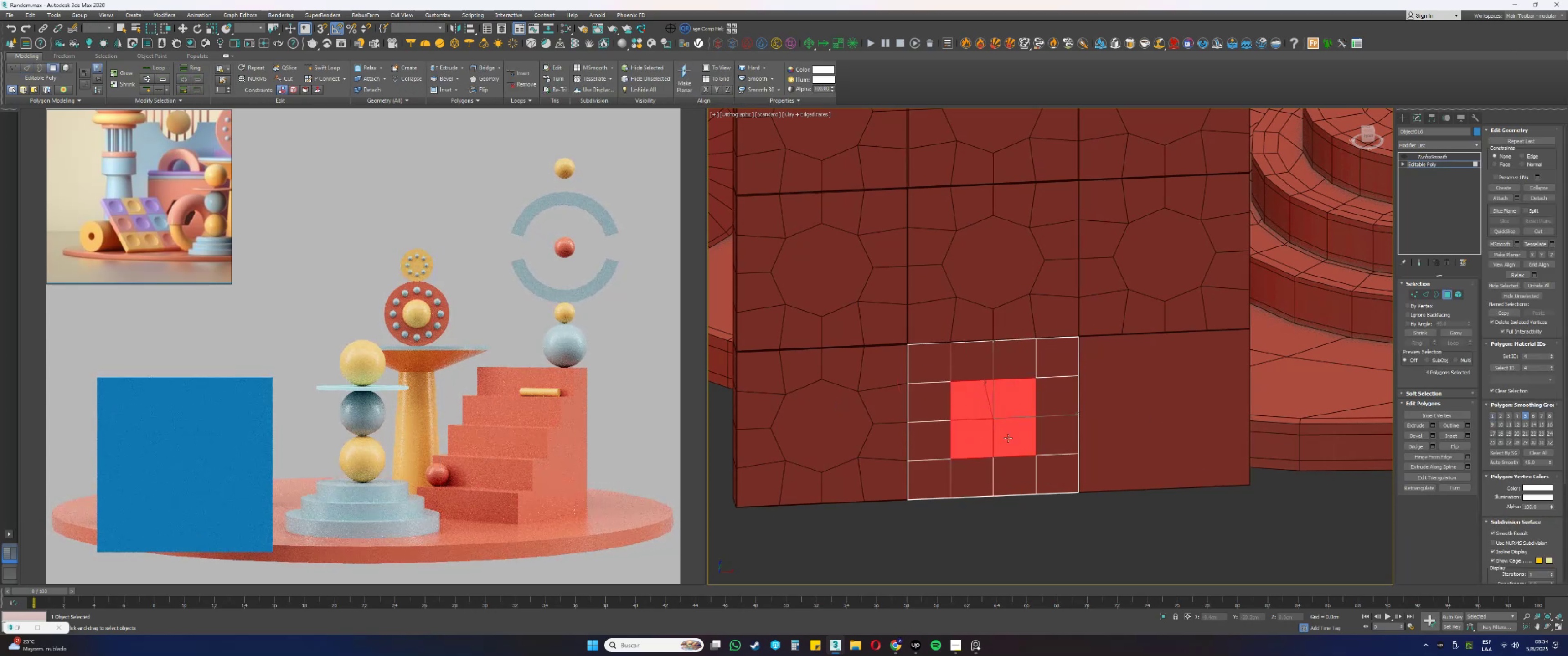 
key(Delete)
 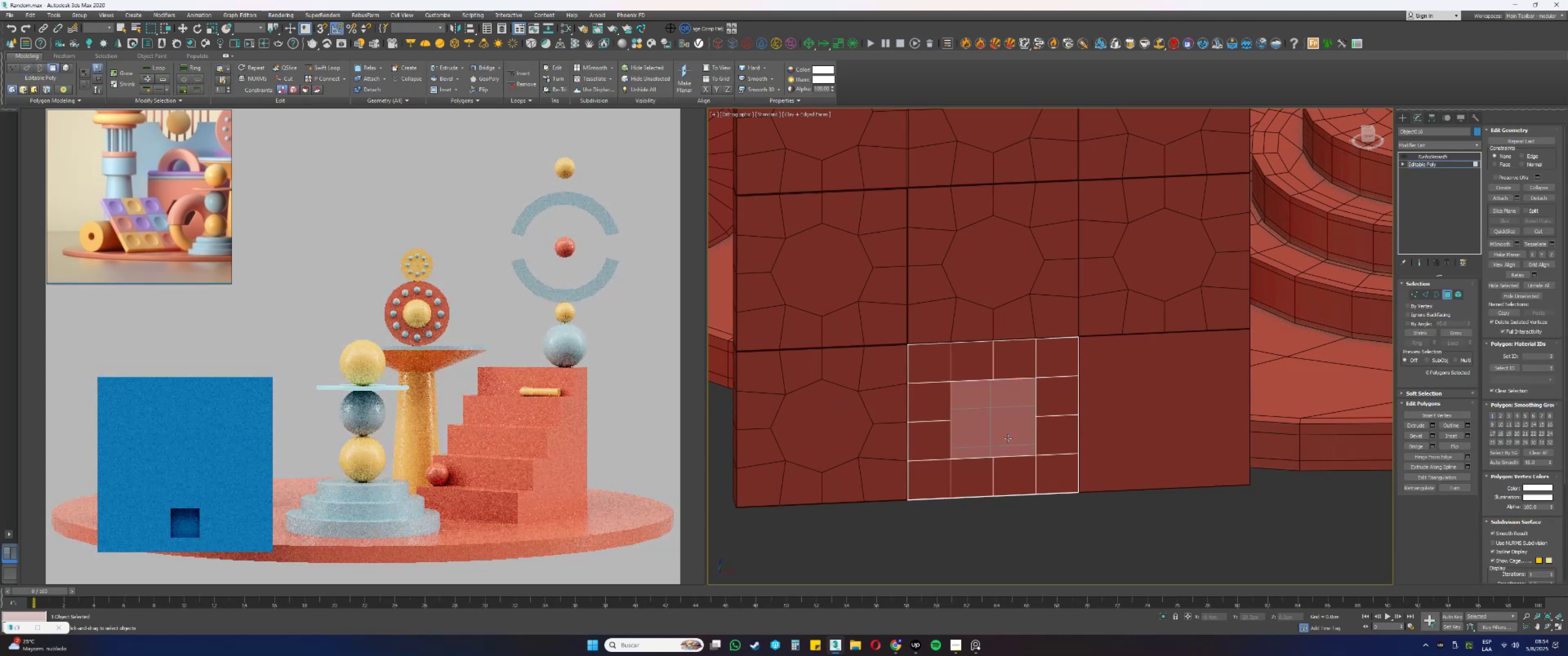 
key(3)
 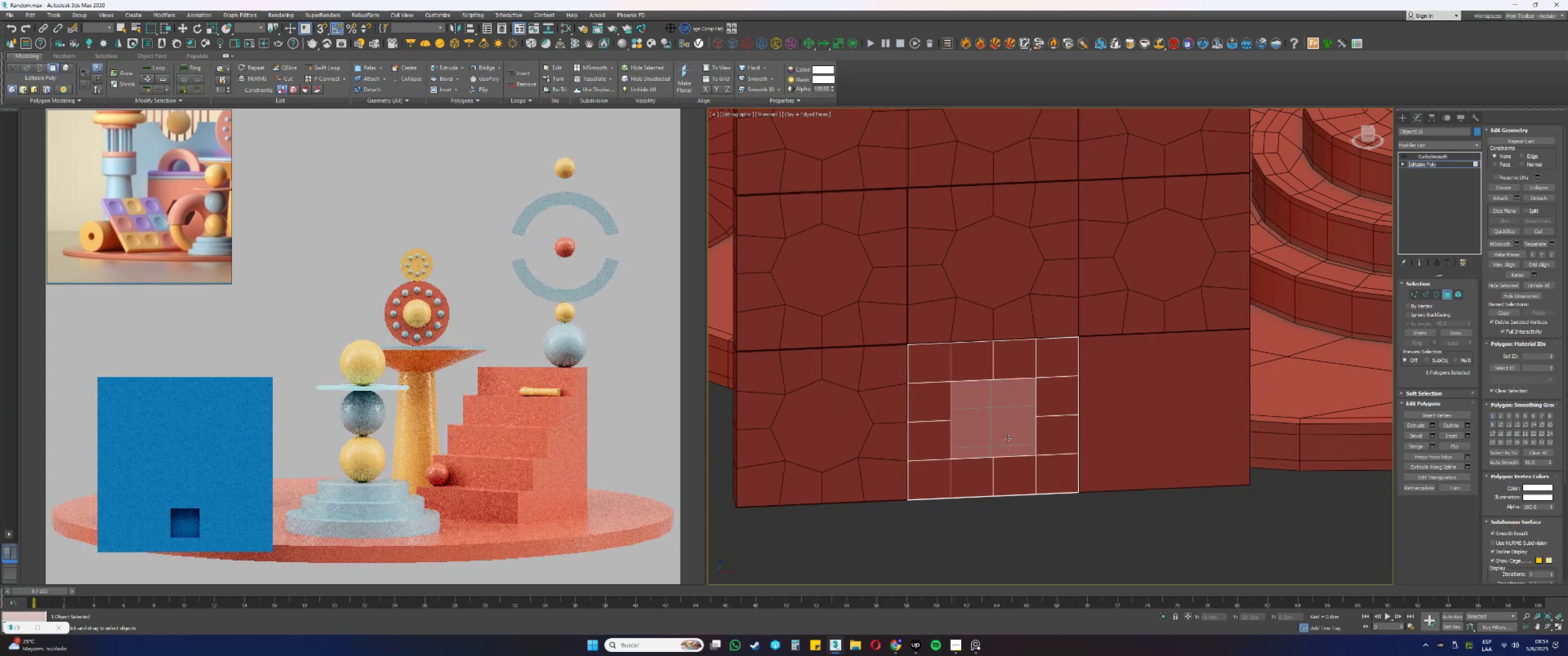 
left_click_drag(start_coordinate=[1006, 440], to_coordinate=[1020, 463])
 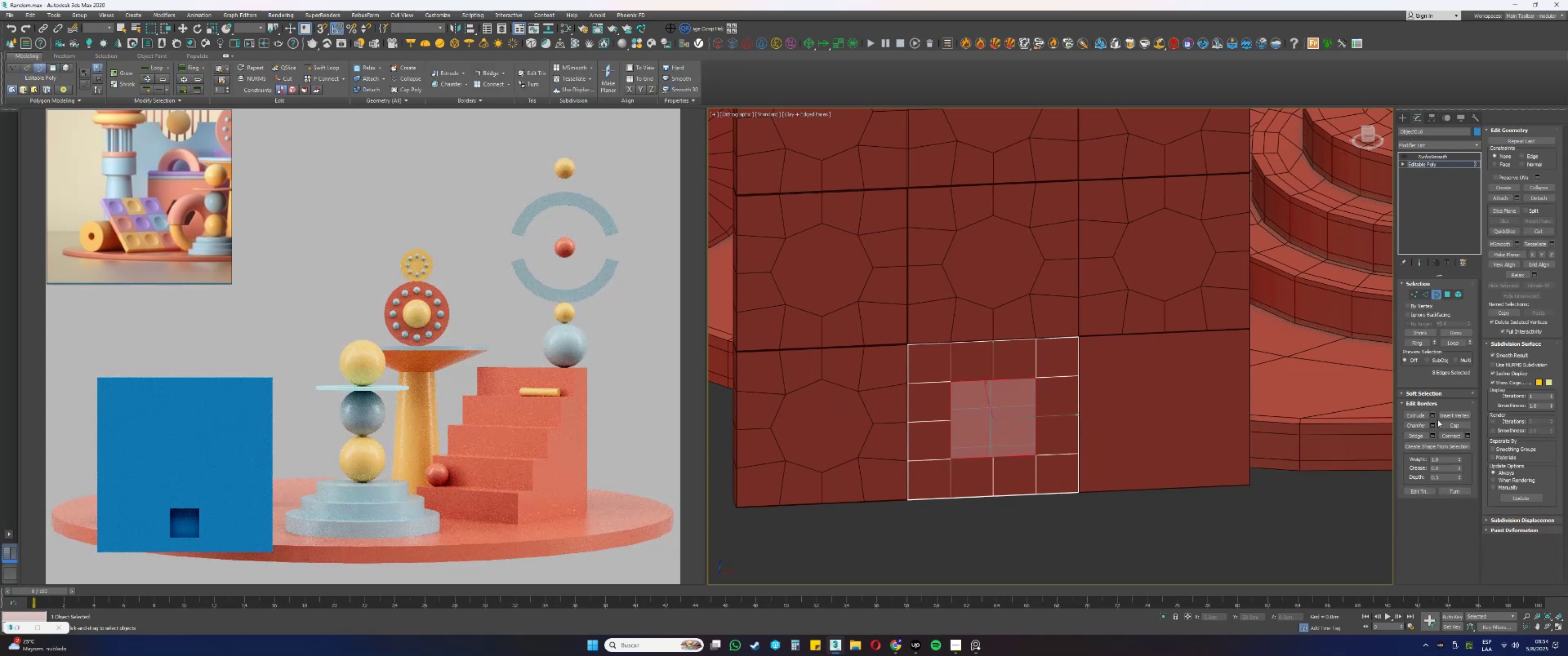 
left_click([1455, 427])
 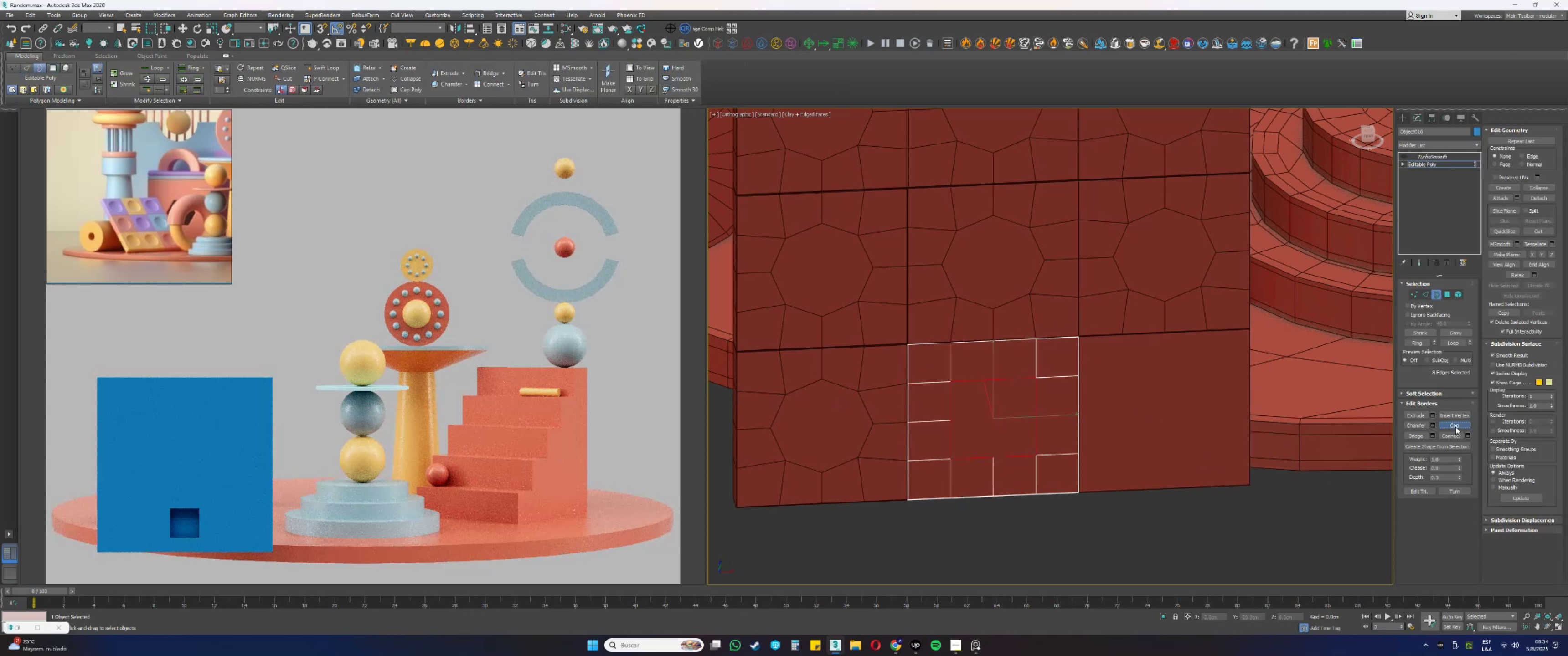 
key(4)
 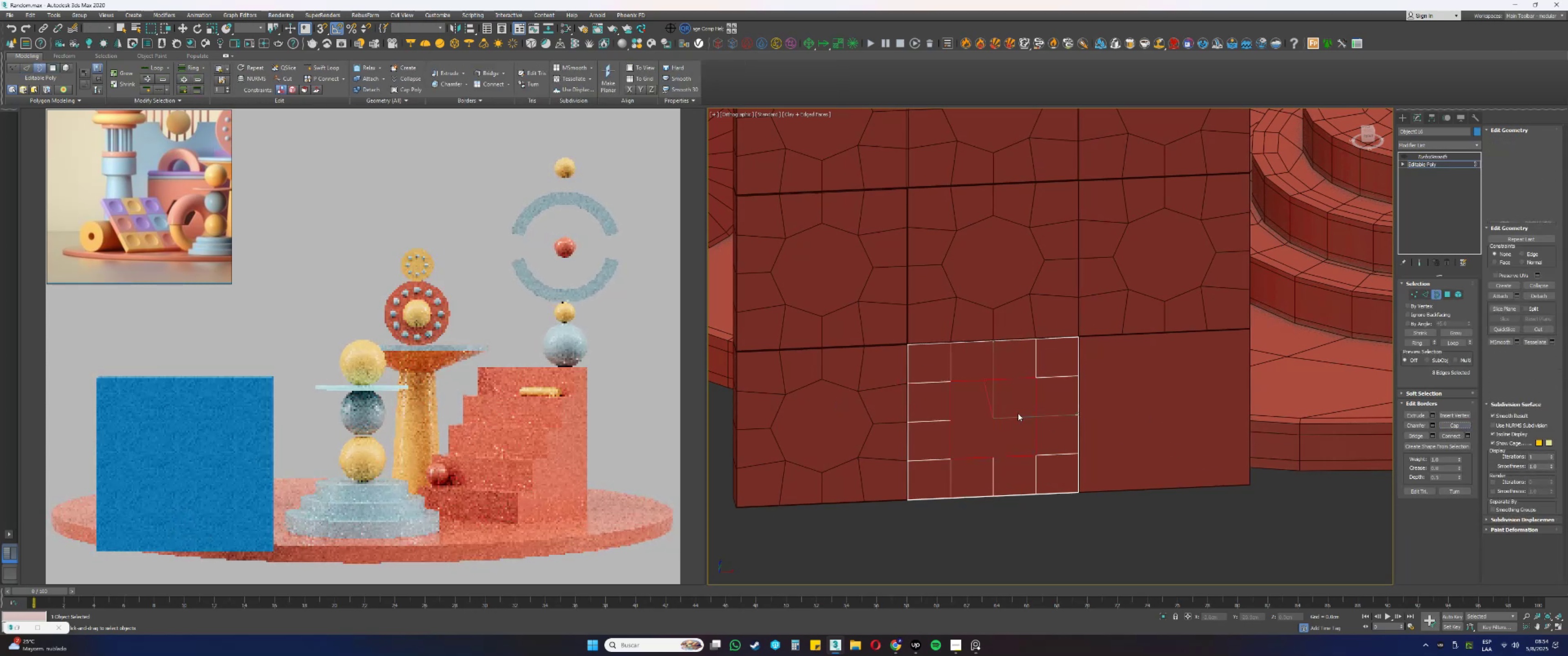 
left_click([988, 407])
 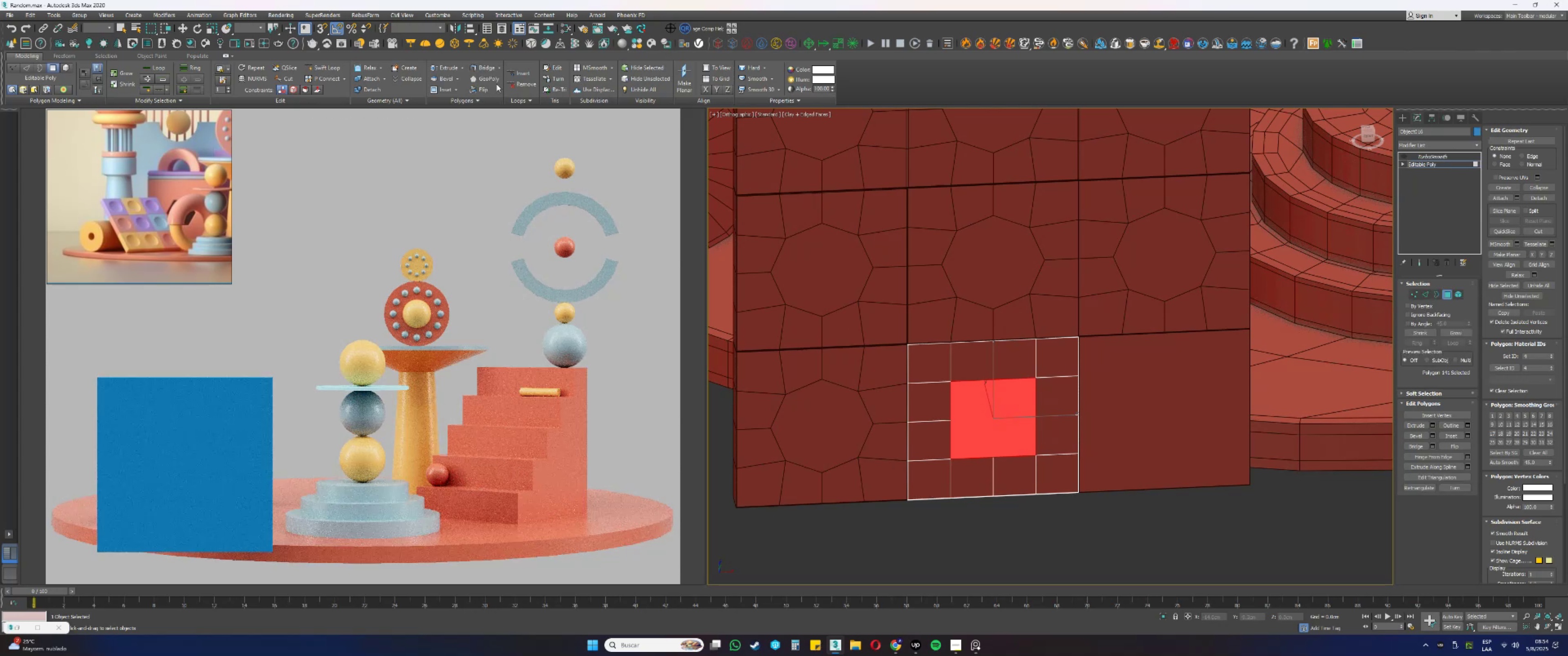 
key(4)
 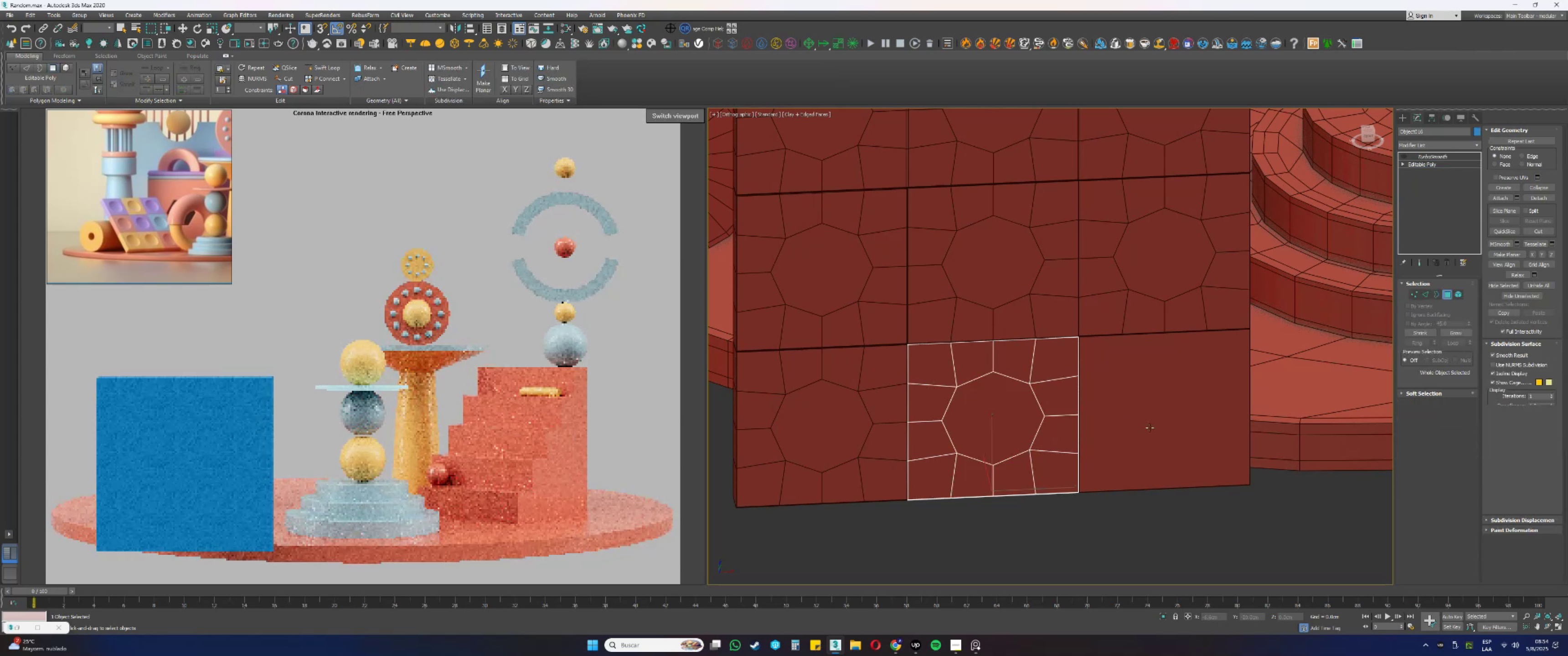 
left_click([1195, 436])
 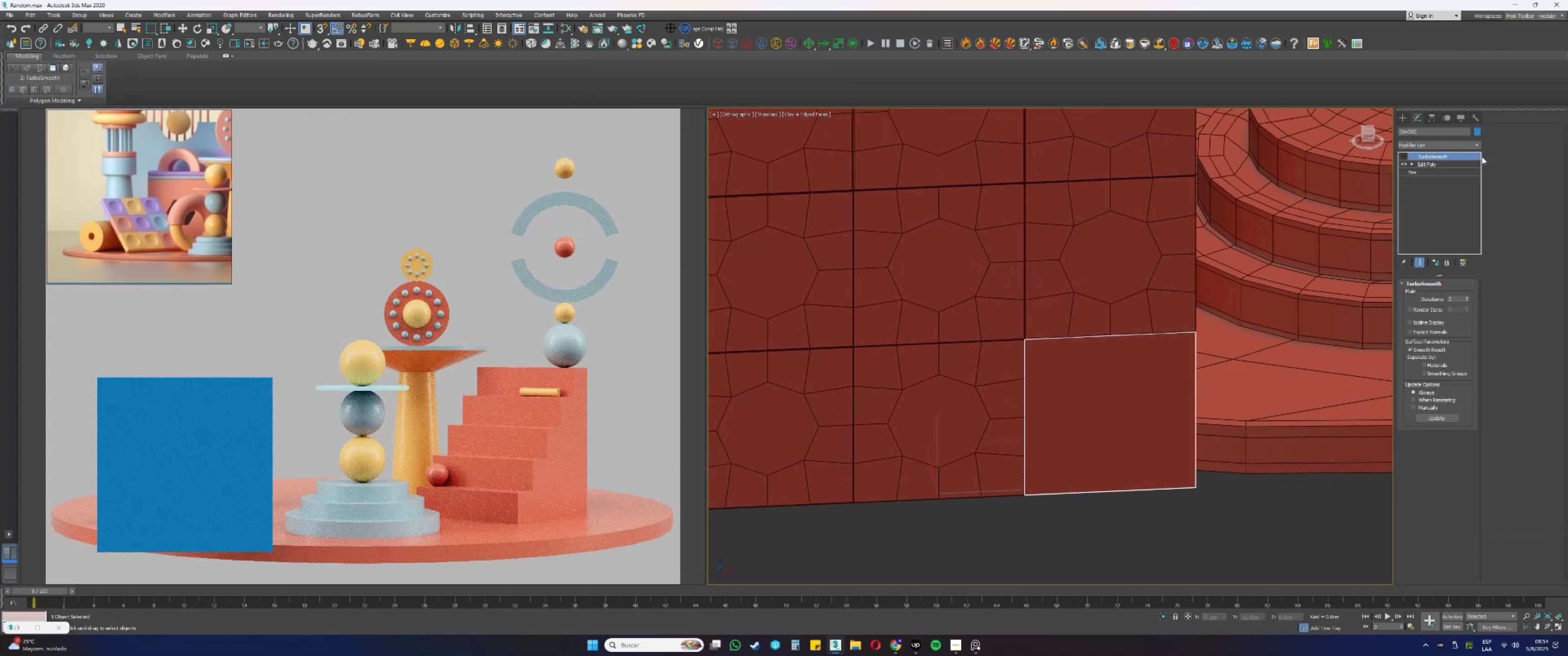 
left_click([1444, 164])
 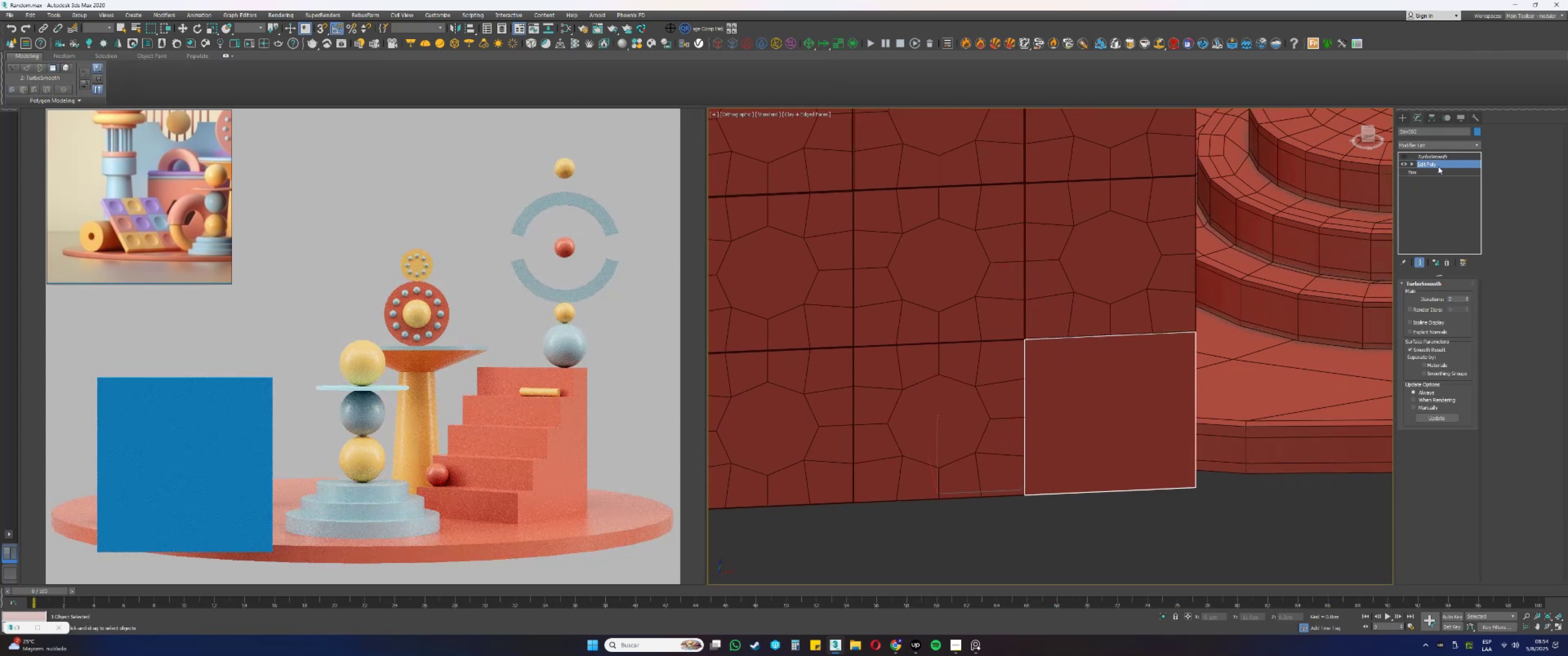 
key(2)
 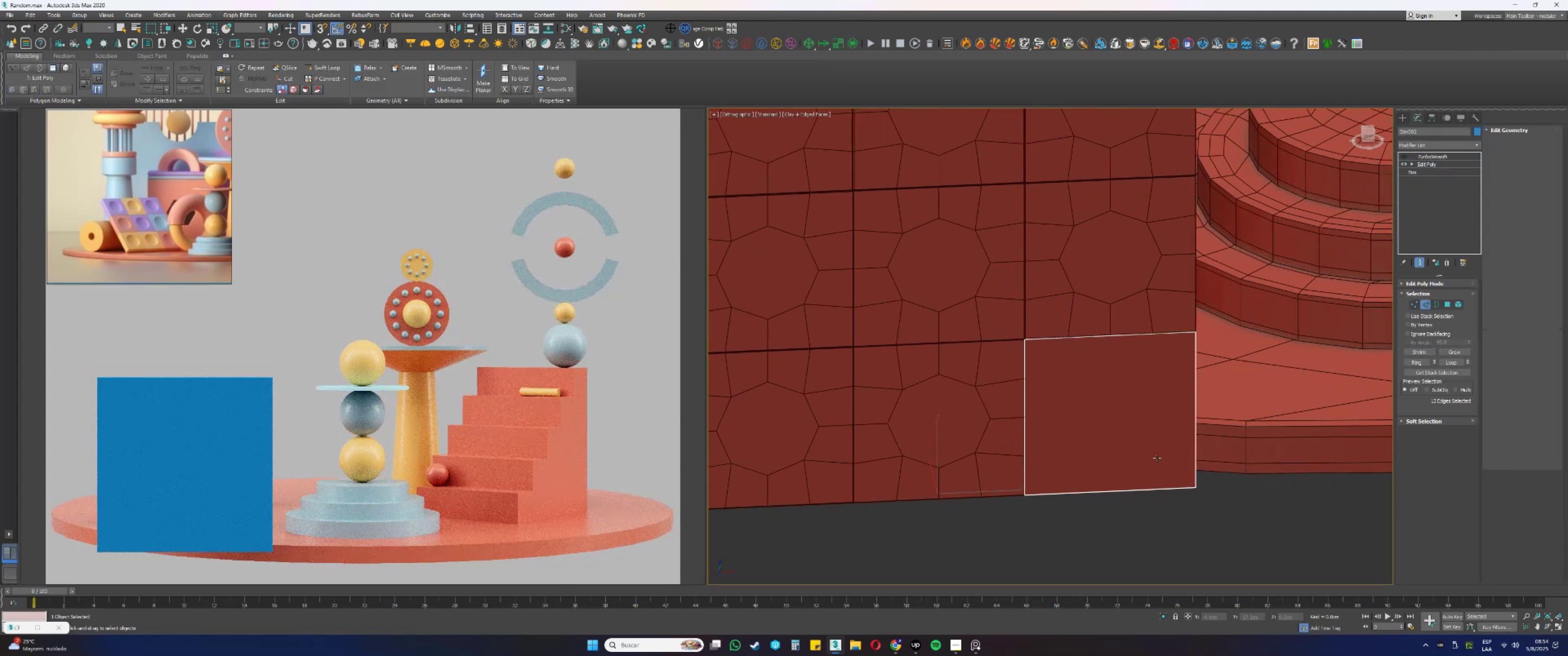 
left_click_drag(start_coordinate=[1138, 539], to_coordinate=[1103, 229])
 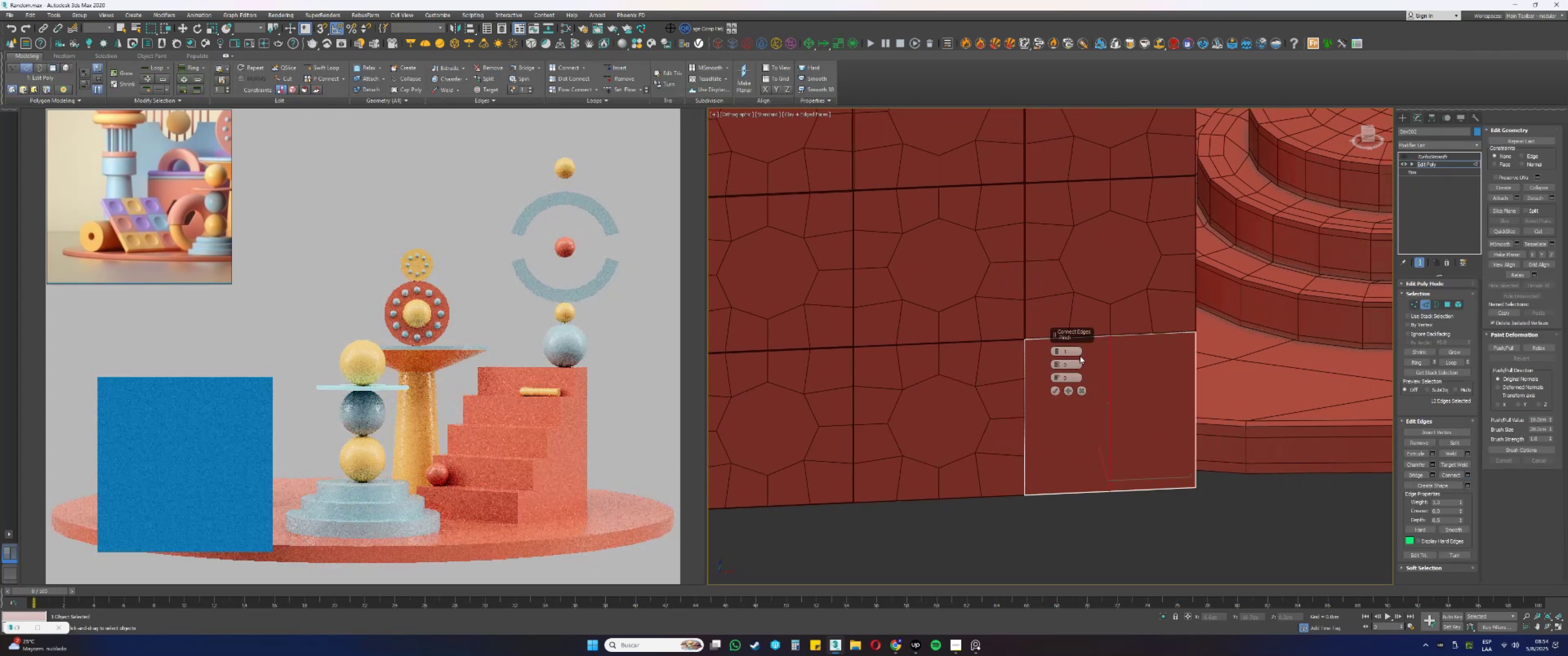 
double_click([1057, 350])
 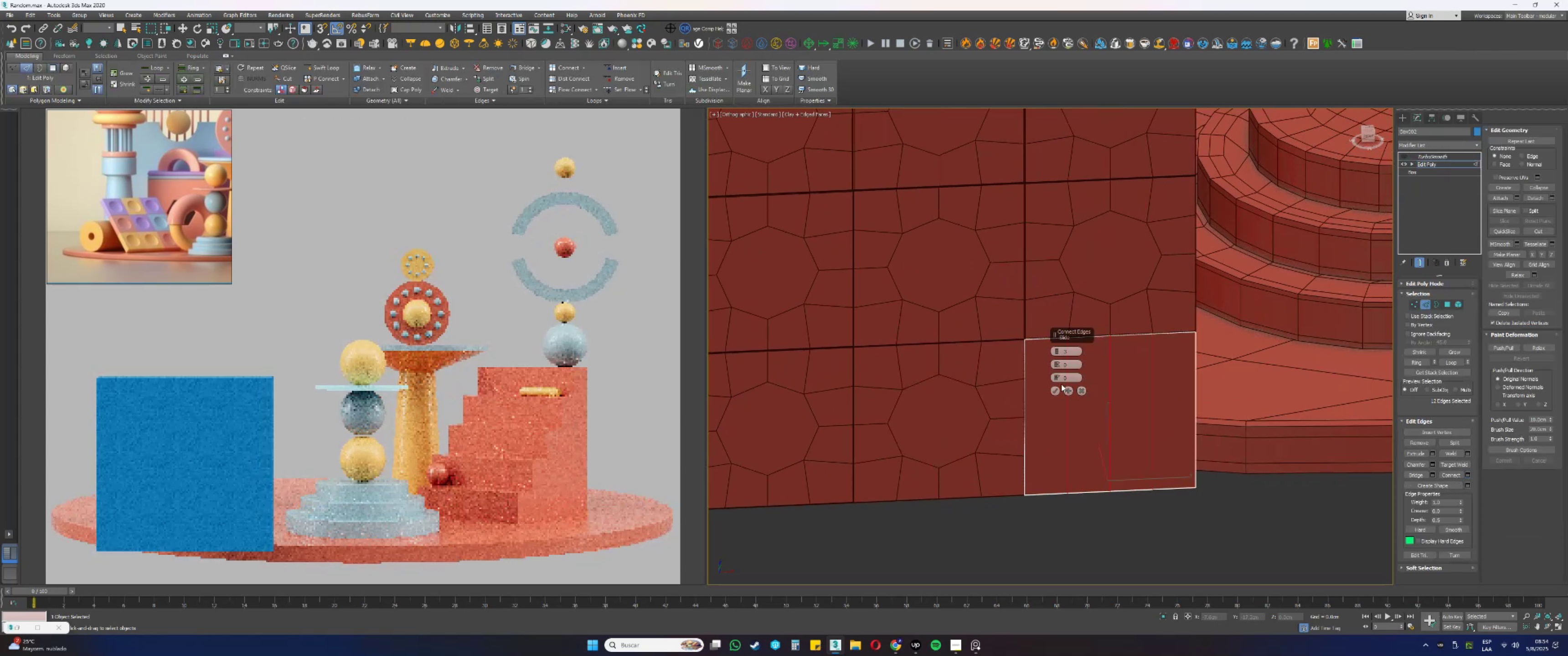 
left_click([1053, 386])
 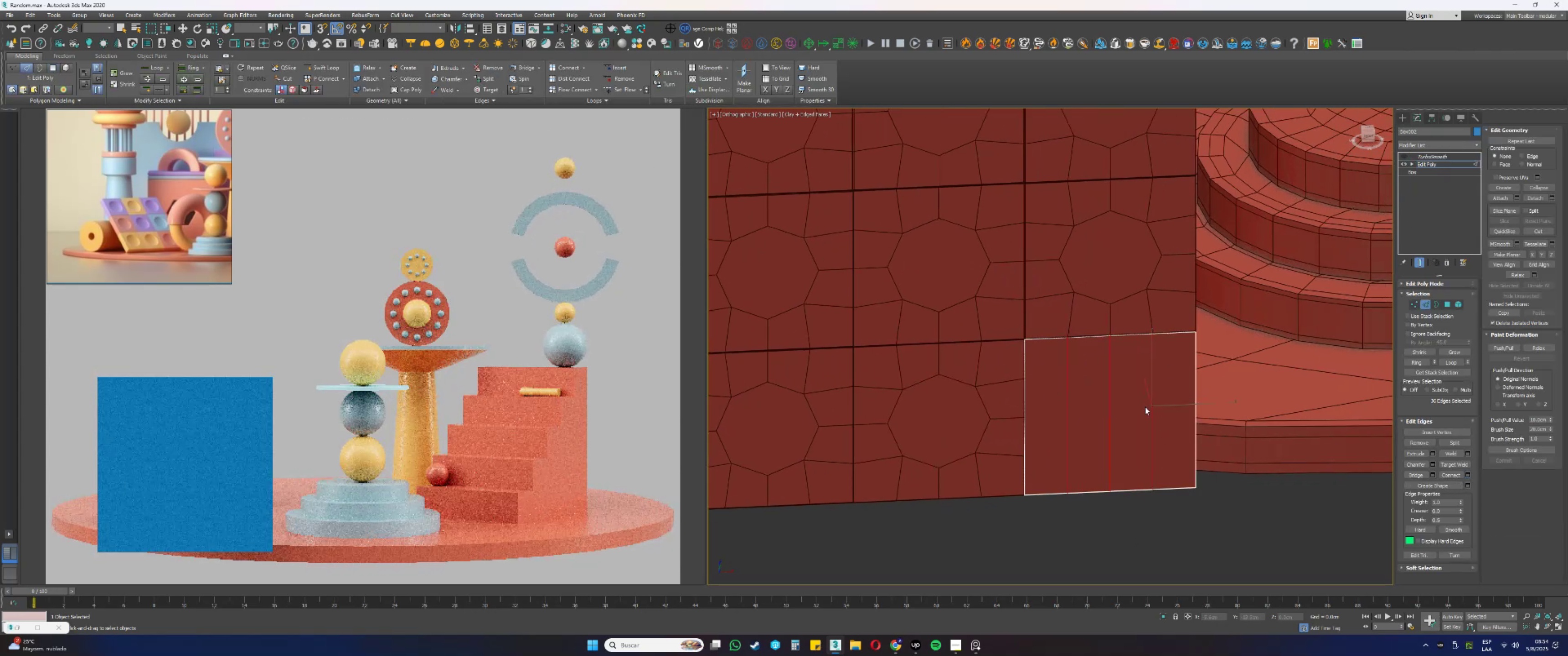 
left_click_drag(start_coordinate=[1238, 420], to_coordinate=[911, 411])
 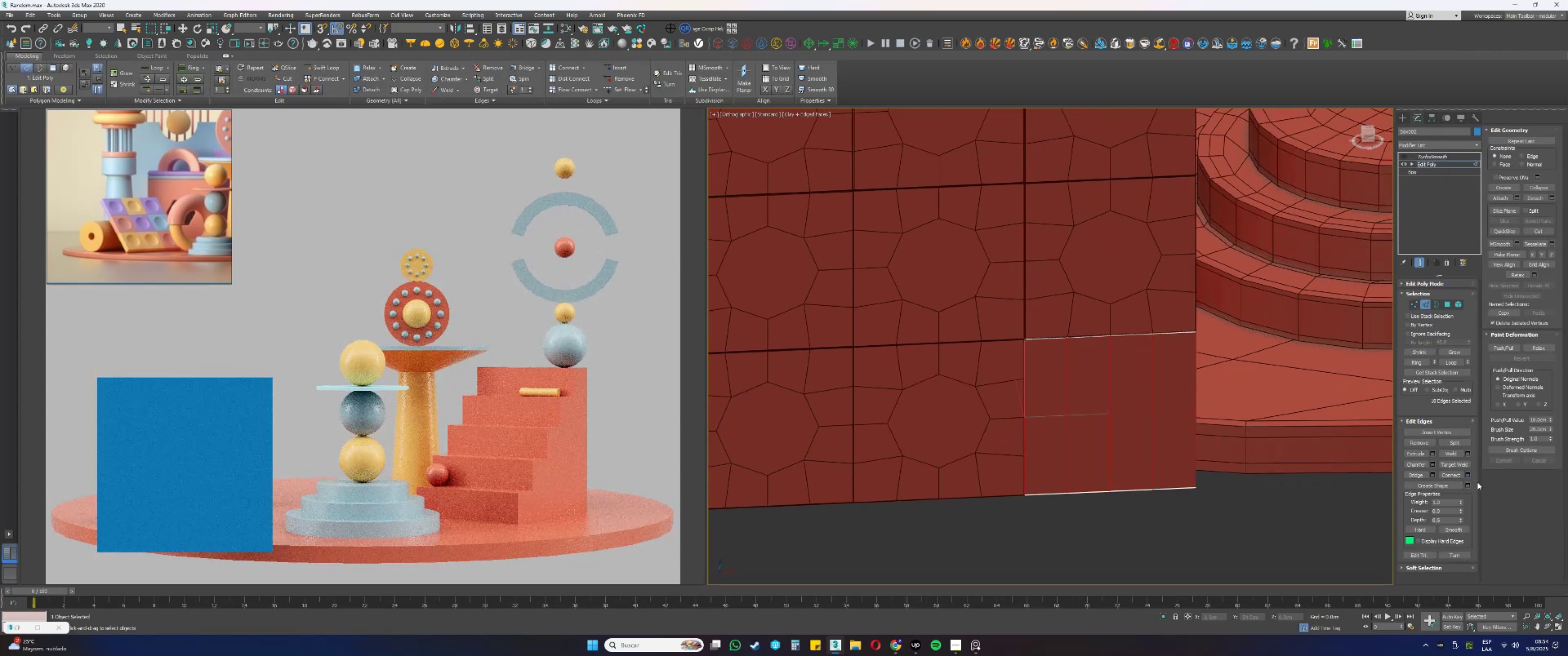 
left_click([1471, 476])
 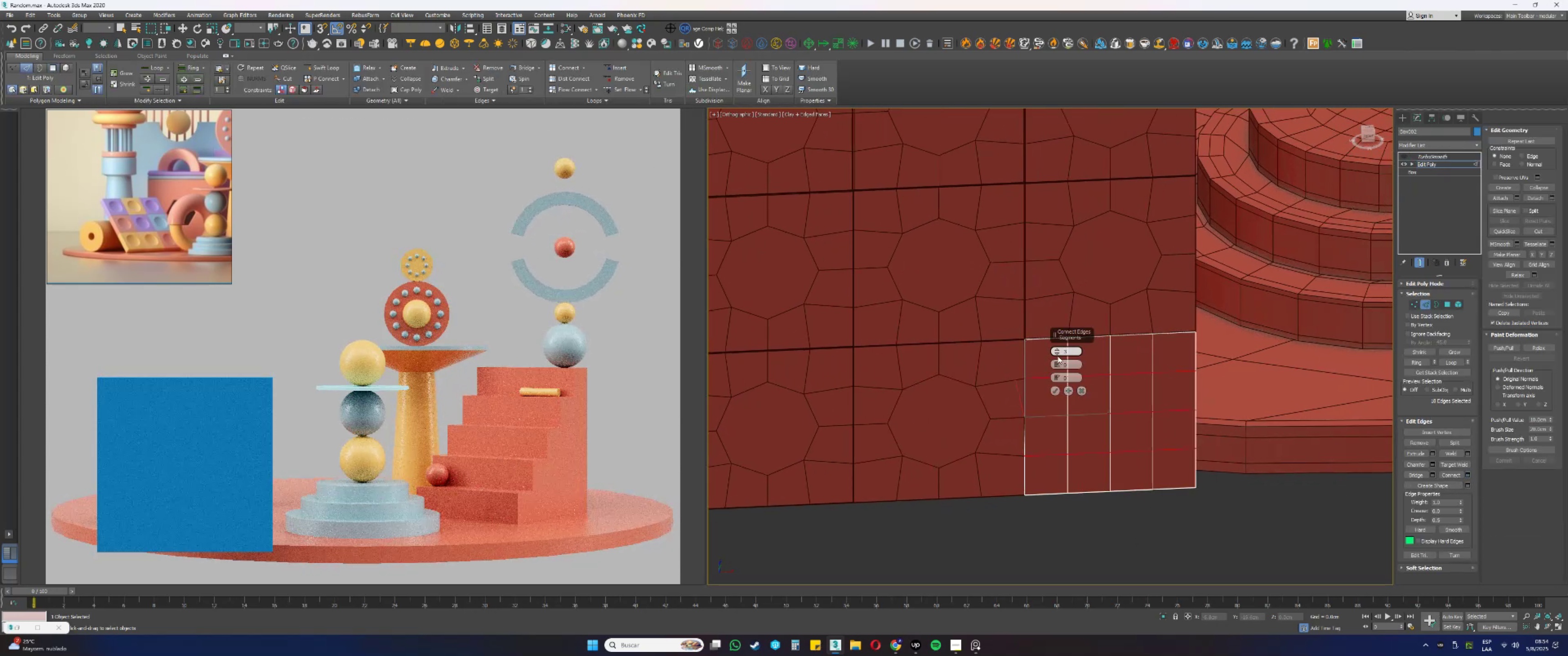 
left_click([1057, 390])
 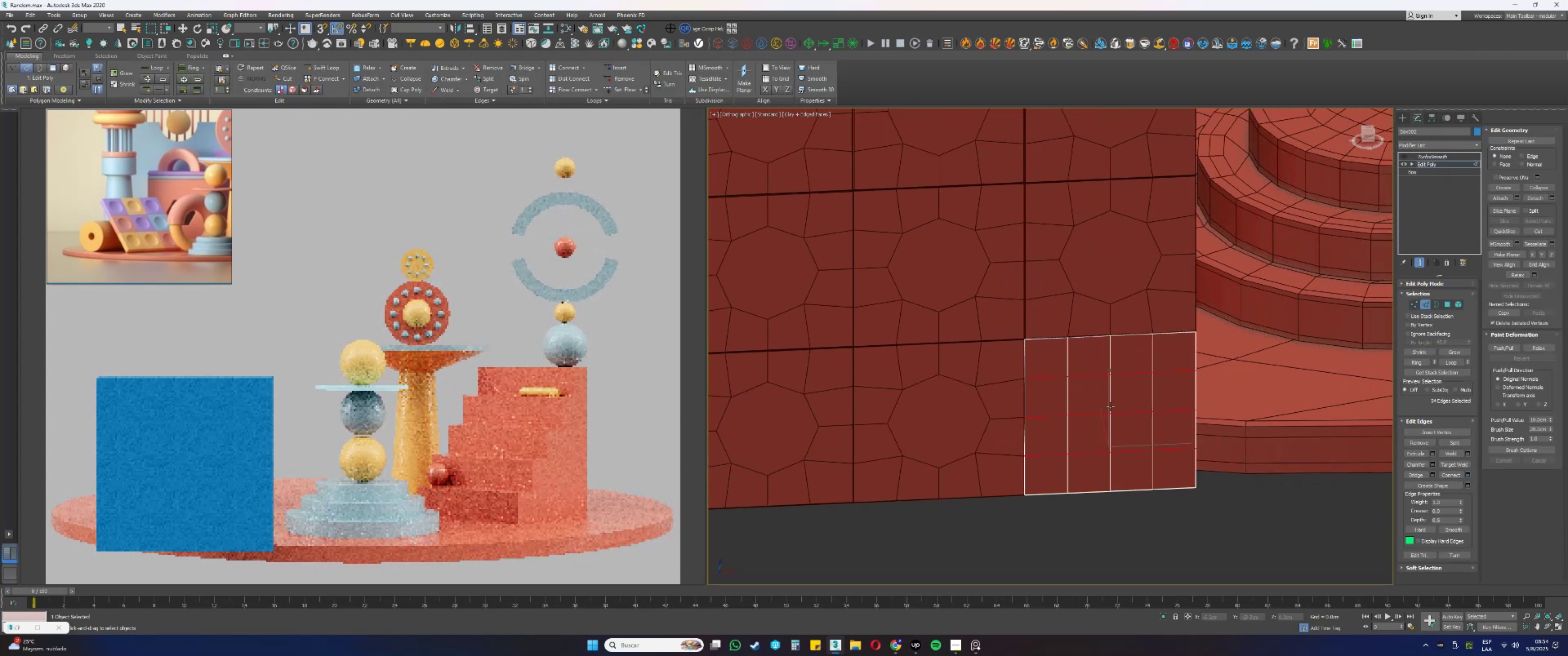 
key(4)
 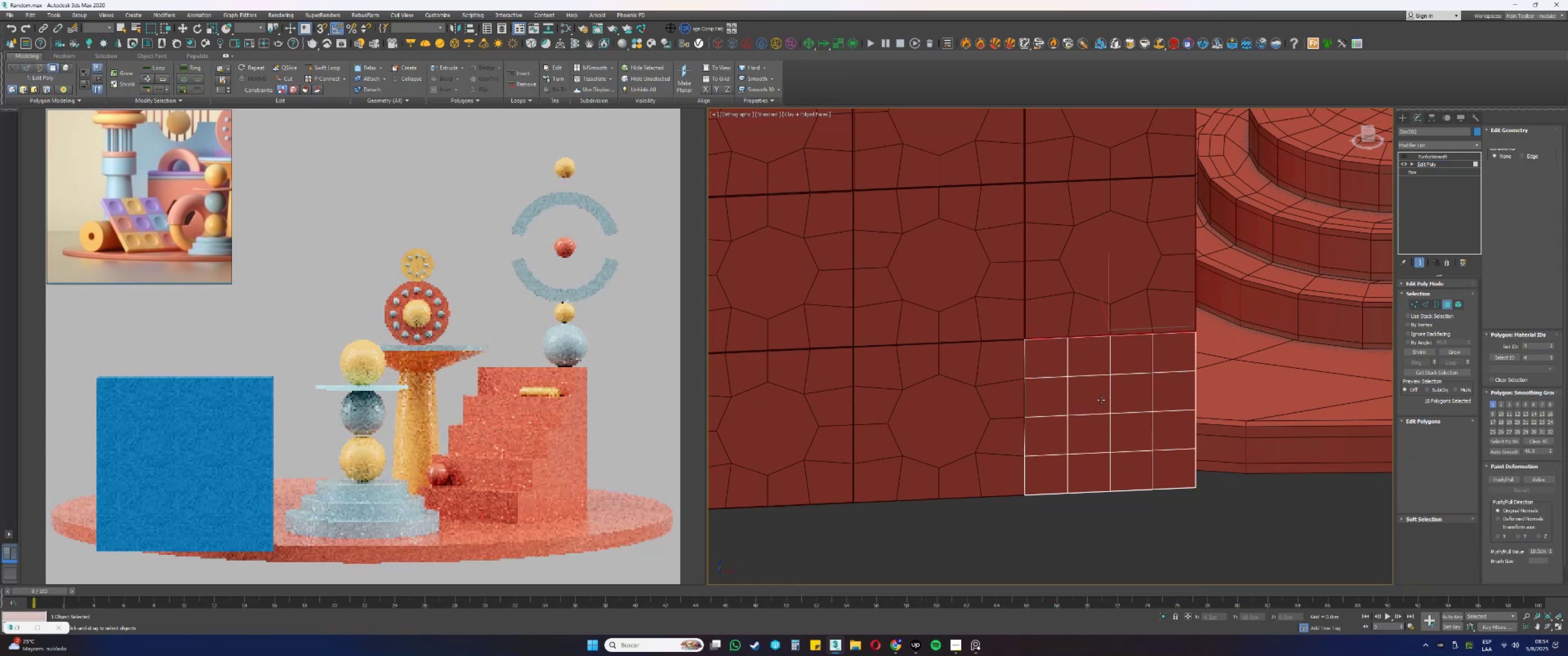 
hold_key(key=ControlLeft, duration=0.8)
double_click([1120, 398])
 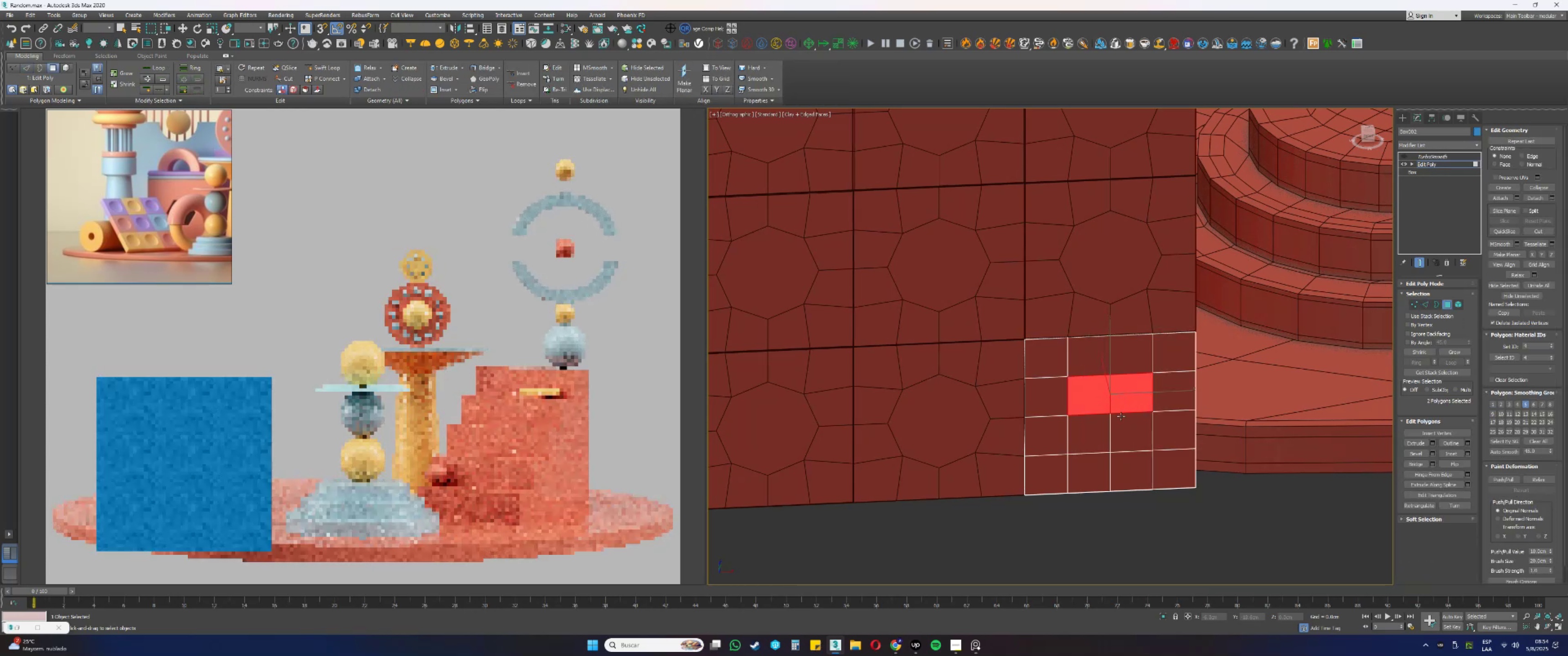 
triple_click([1123, 427])
 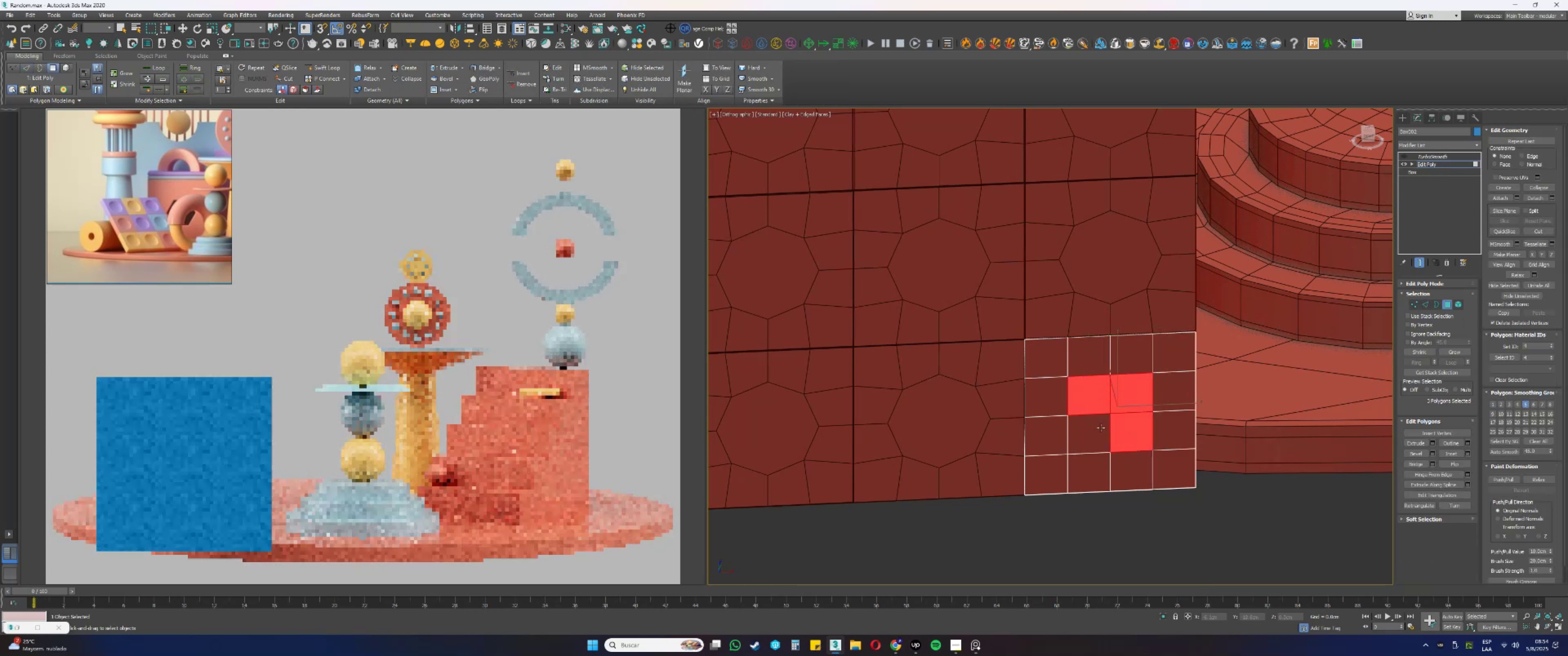 
triple_click([1094, 427])
 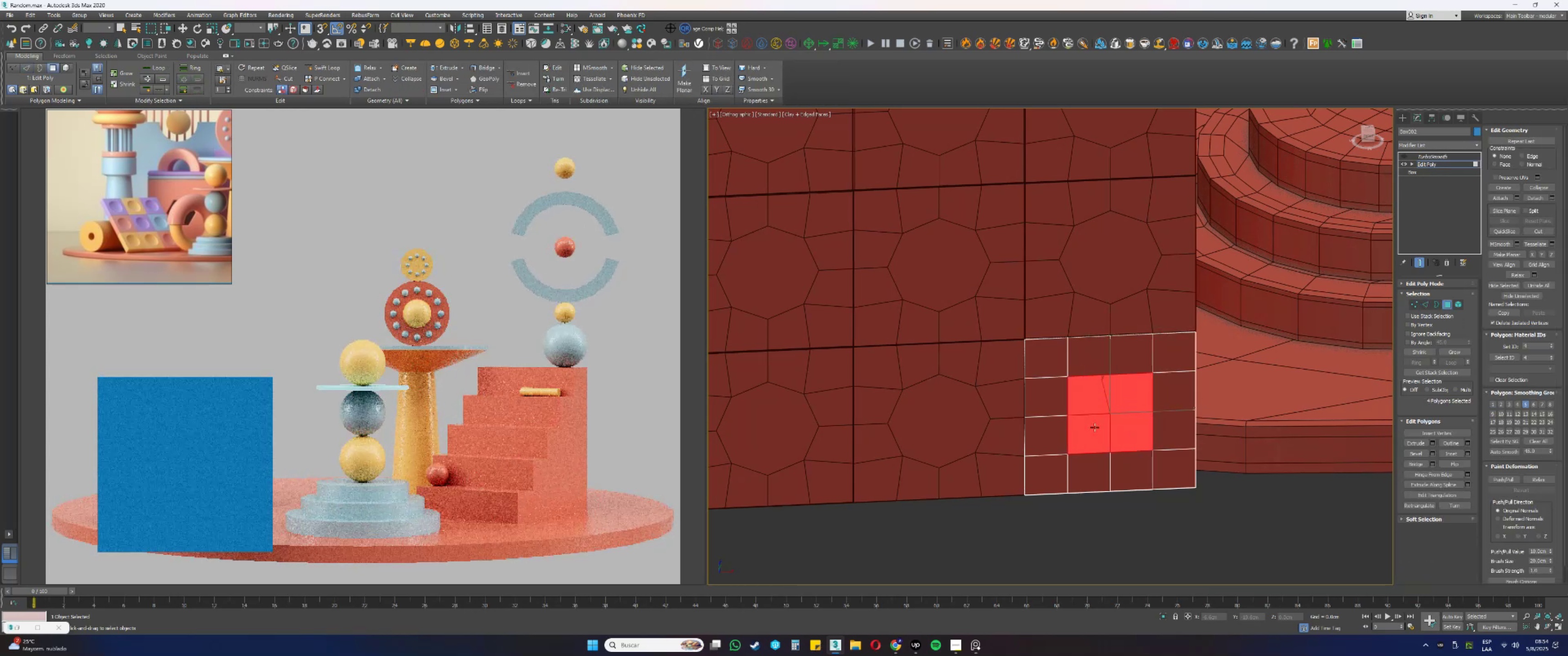 
key(Delete)
 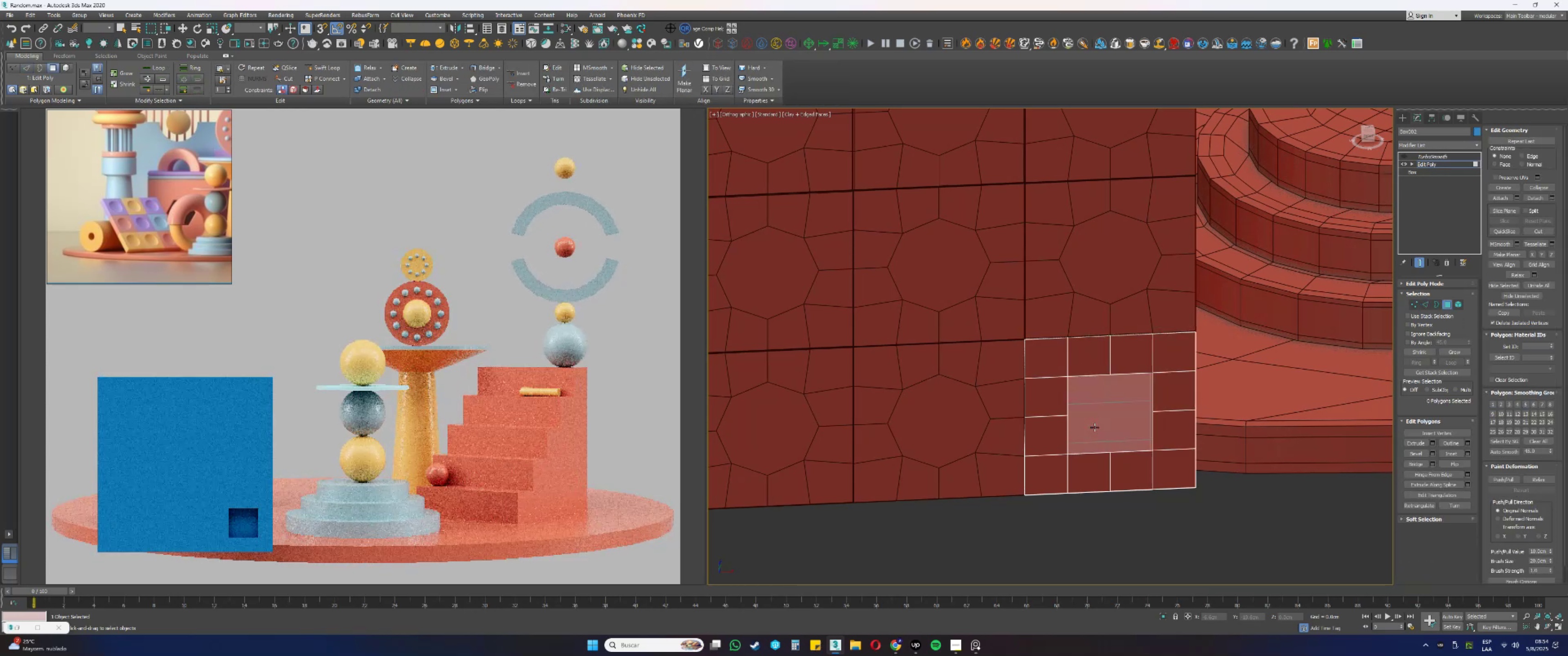 
key(3)
 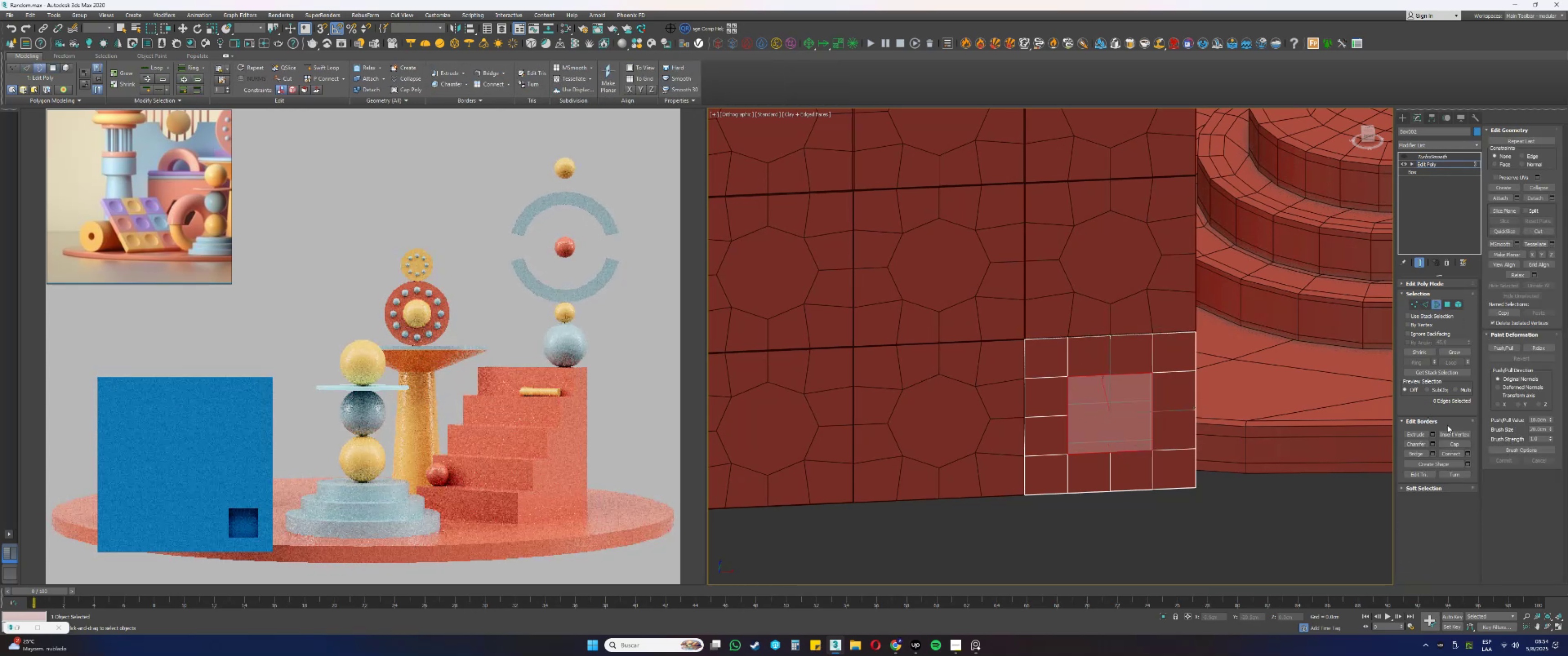 
left_click([1450, 444])
 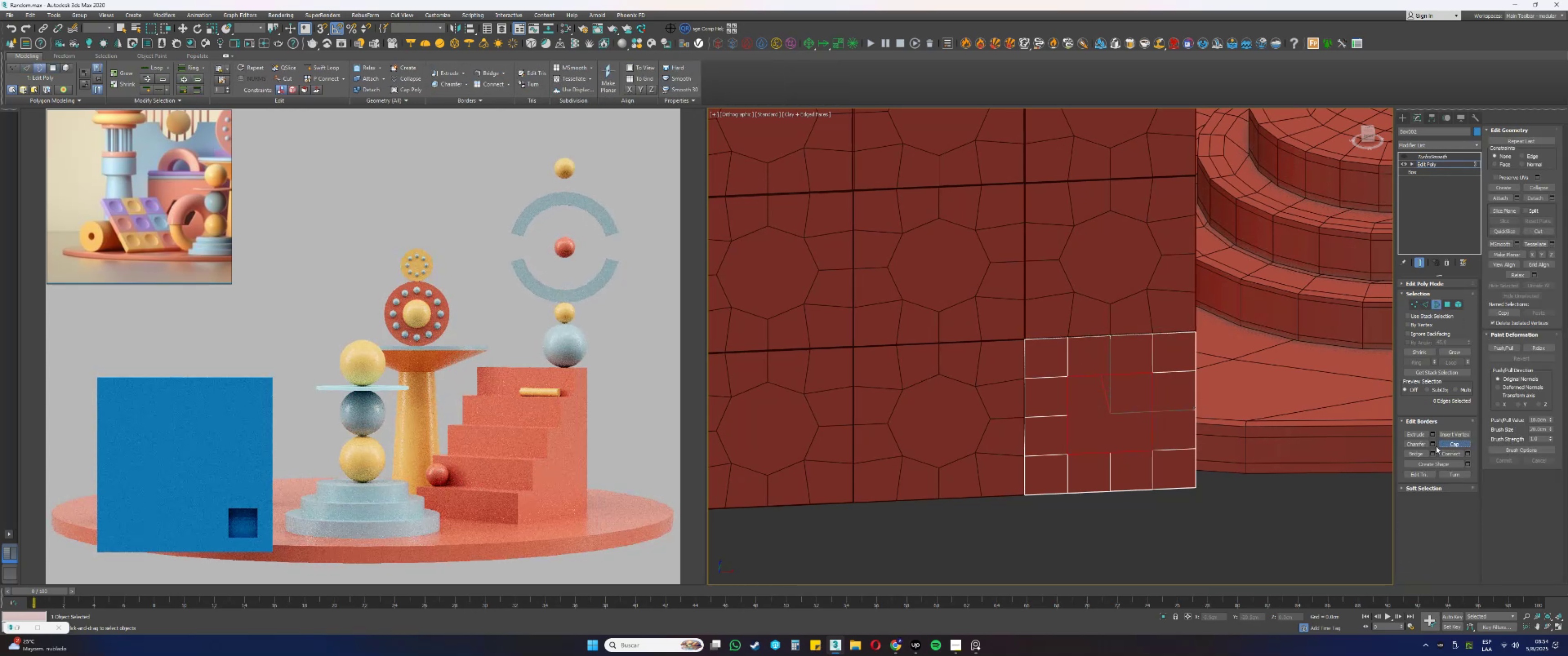 
key(4)
 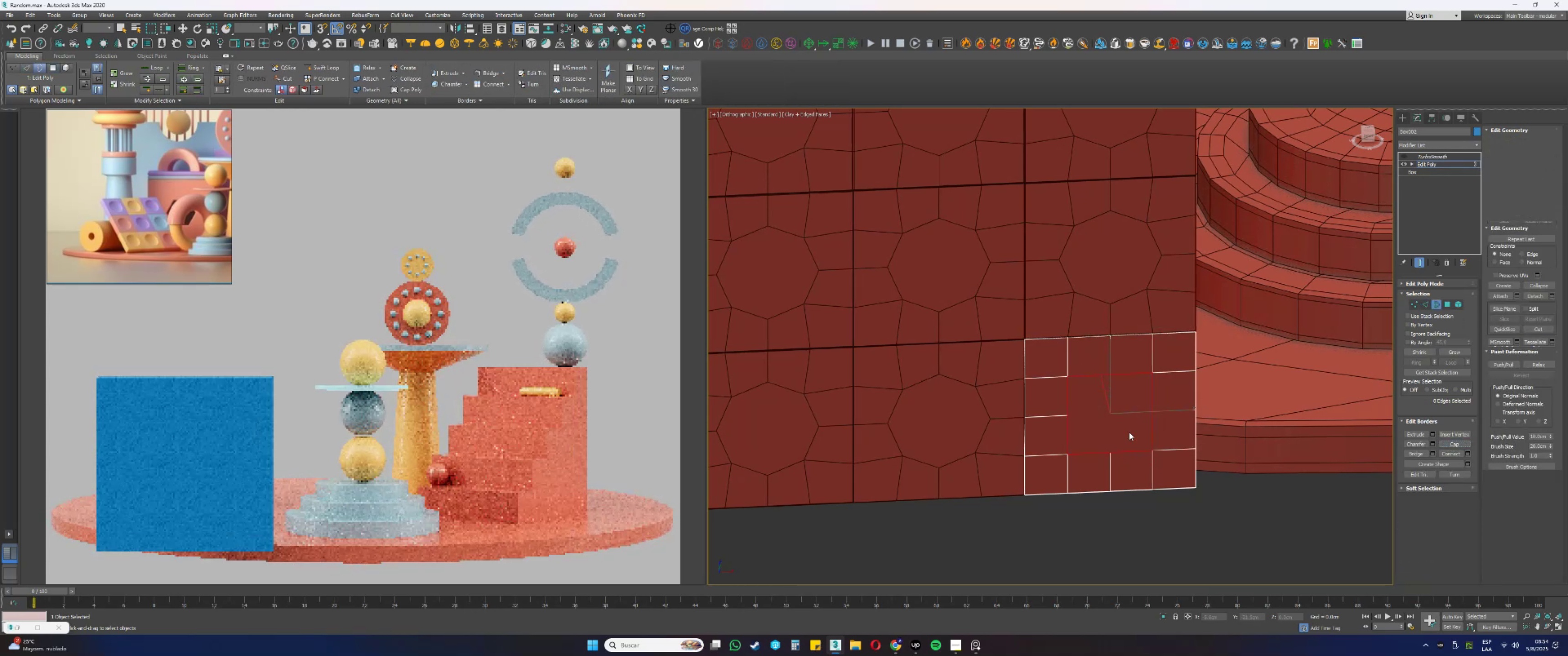 
left_click([1125, 422])
 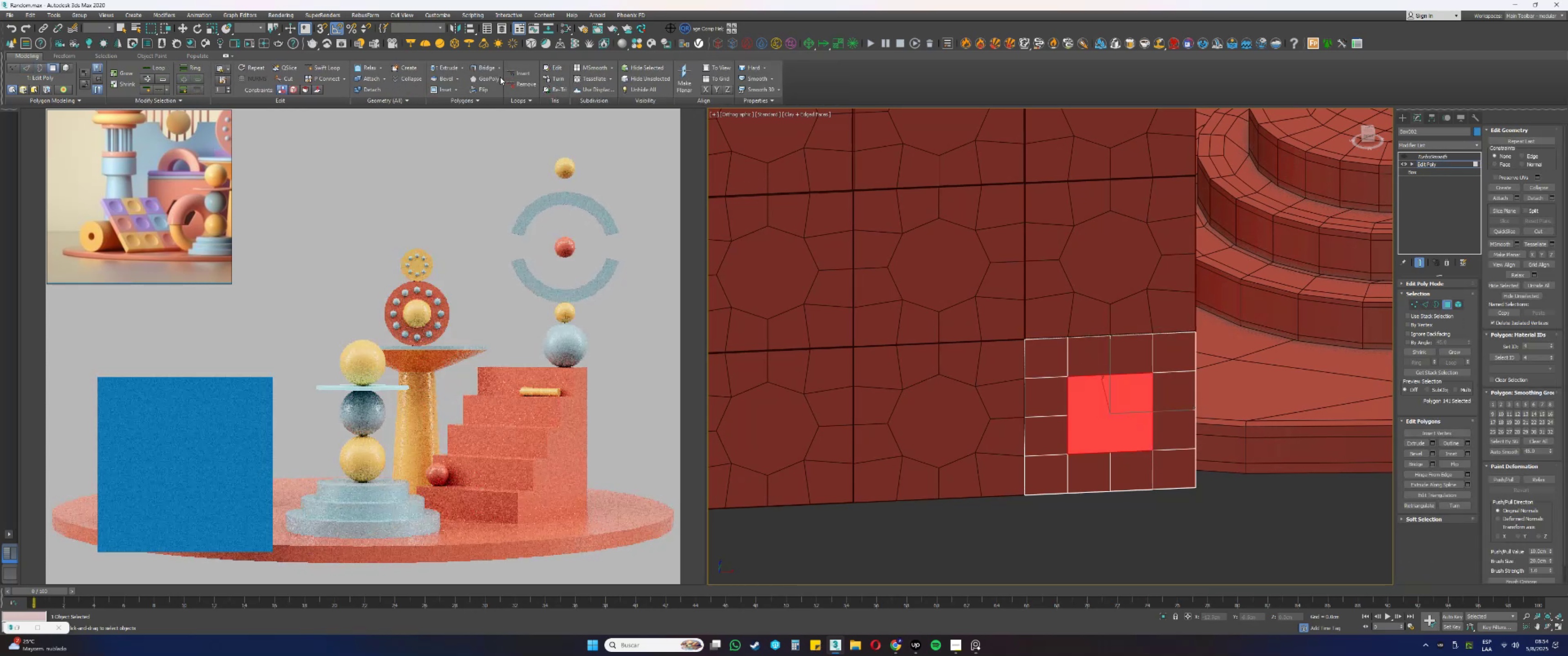 
left_click([483, 78])
 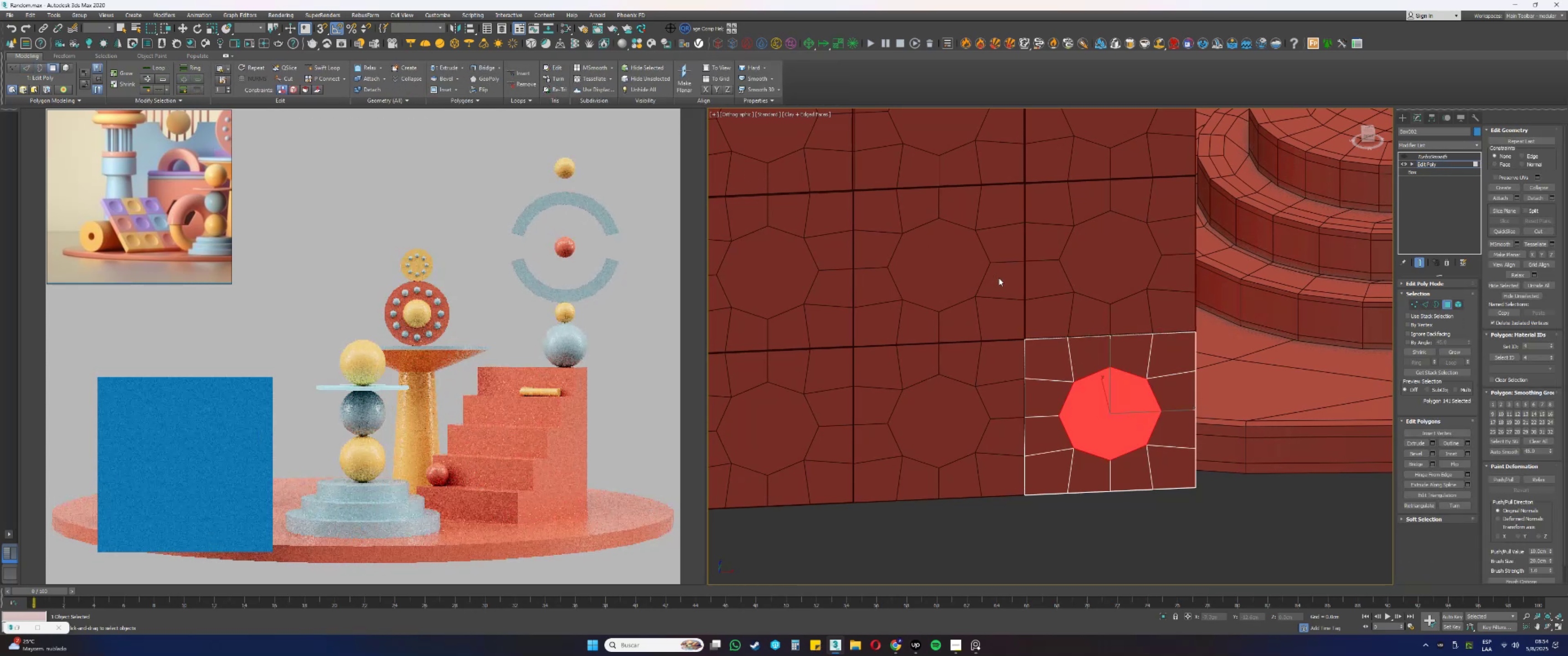 
scroll: coordinate [1109, 382], scroll_direction: down, amount: 1.0
 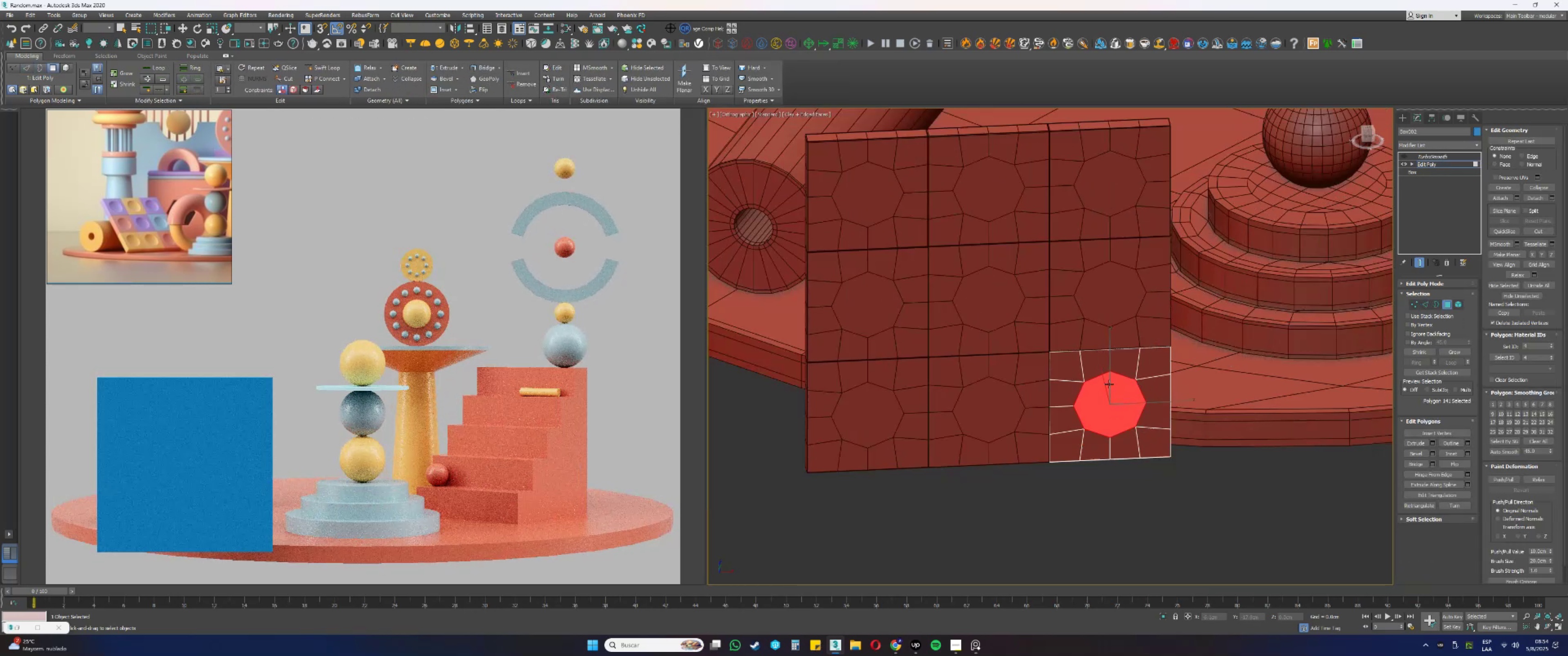 
key(4)
 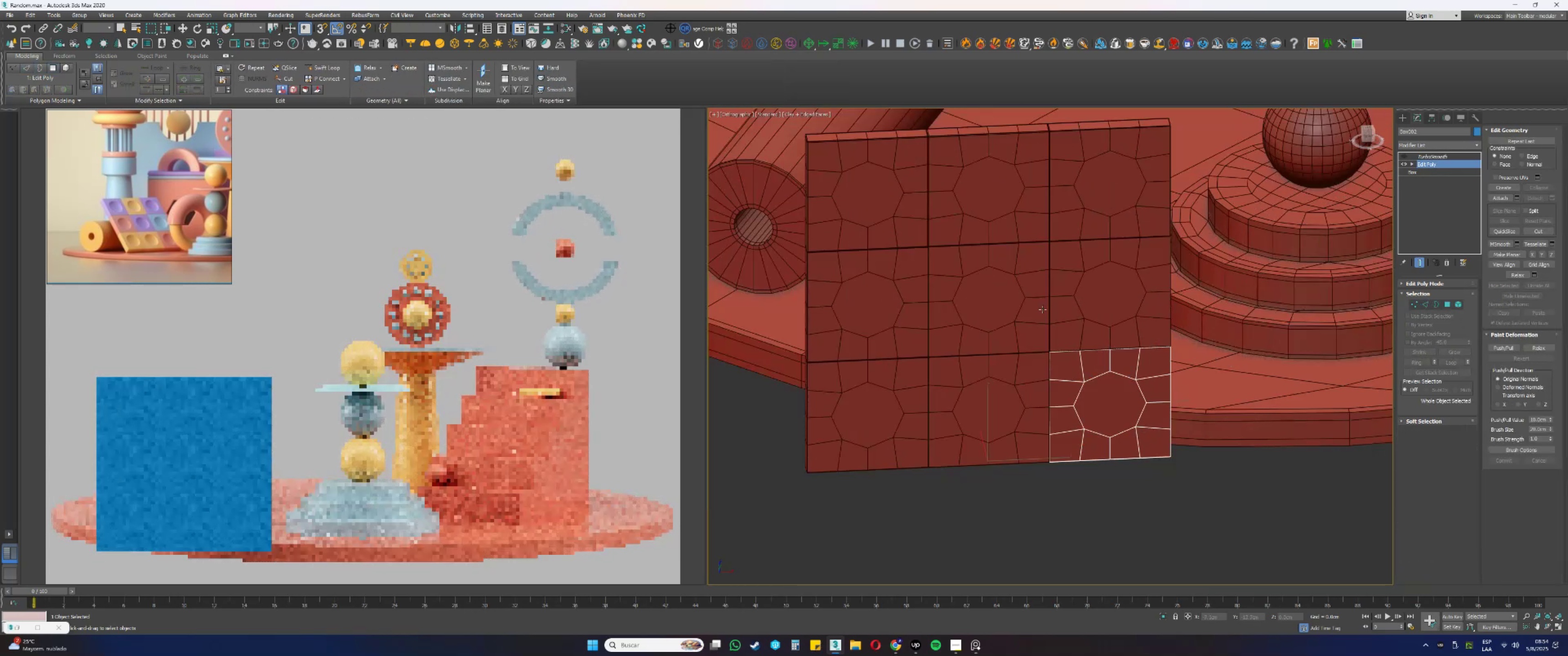 
key(Alt+AltLeft)
 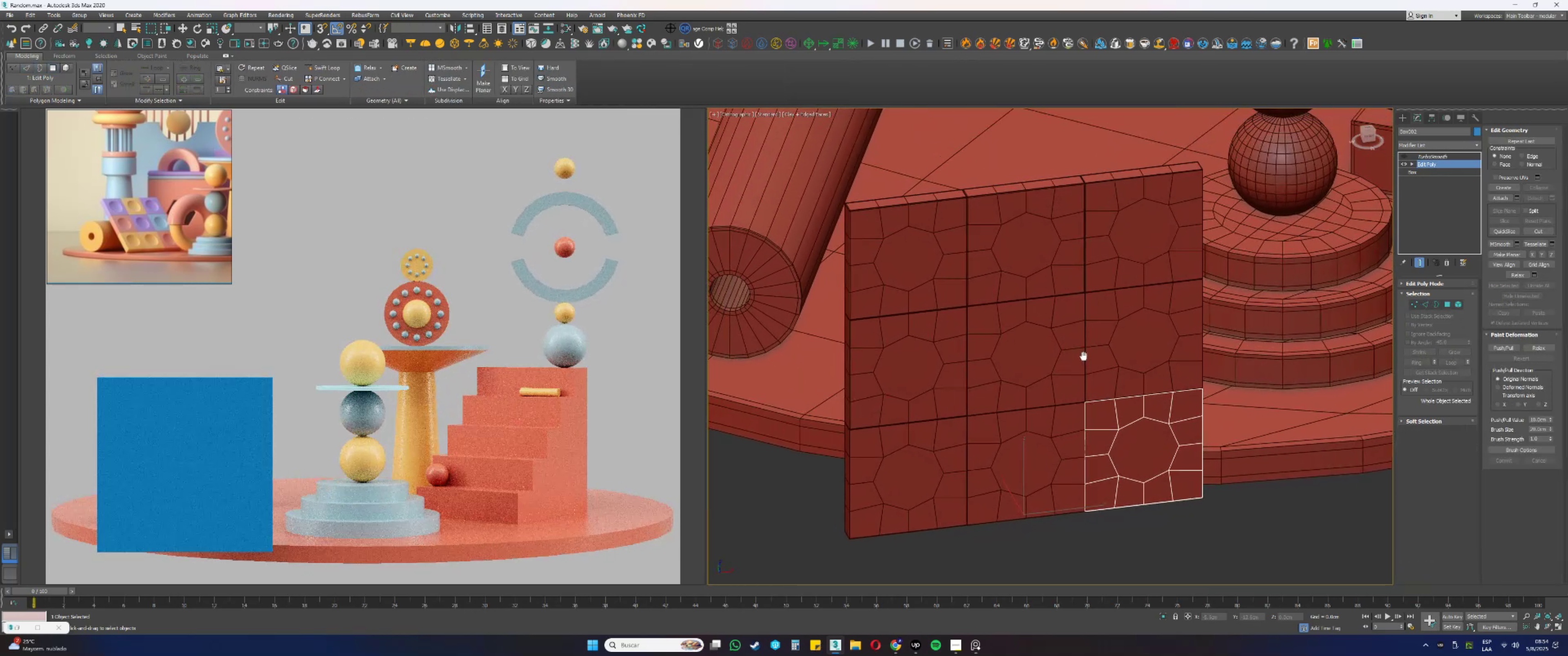 
hold_key(key=AltLeft, duration=1.52)
 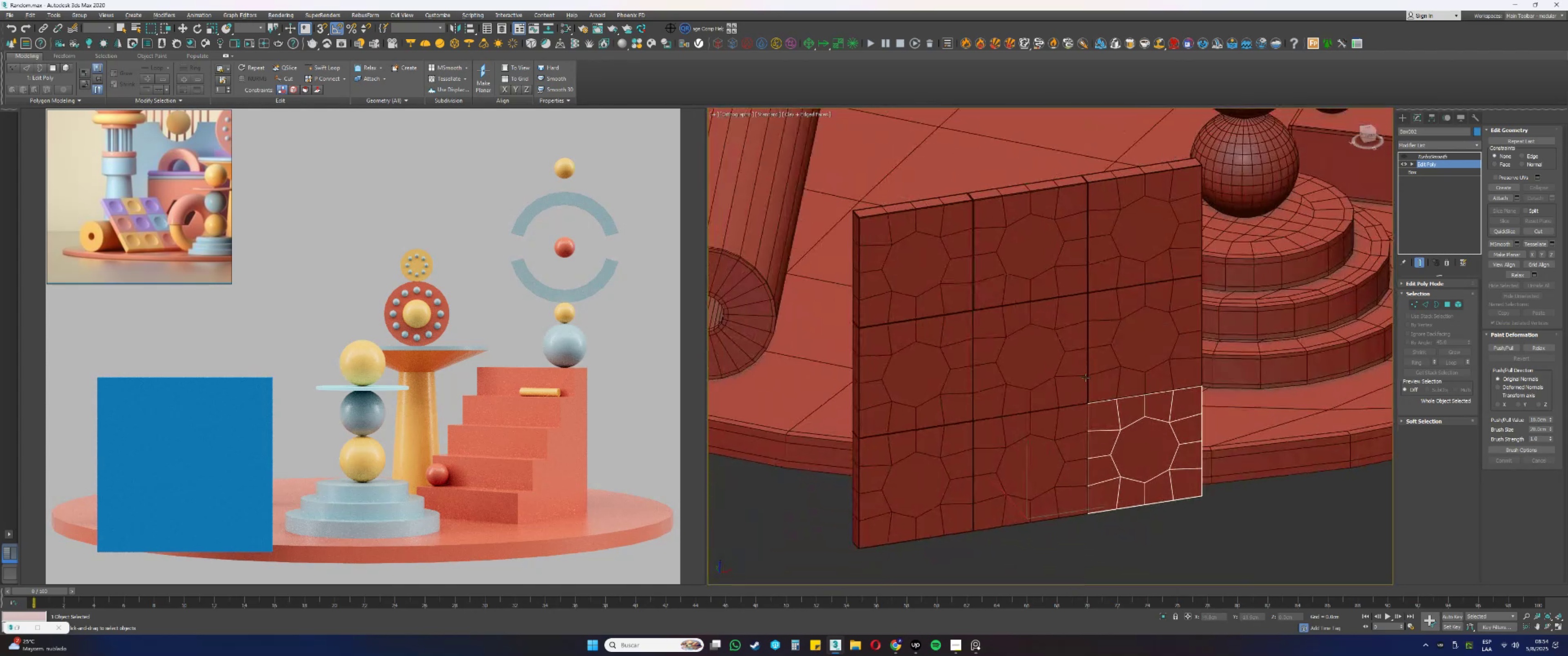 
hold_key(key=AltLeft, duration=0.32)
 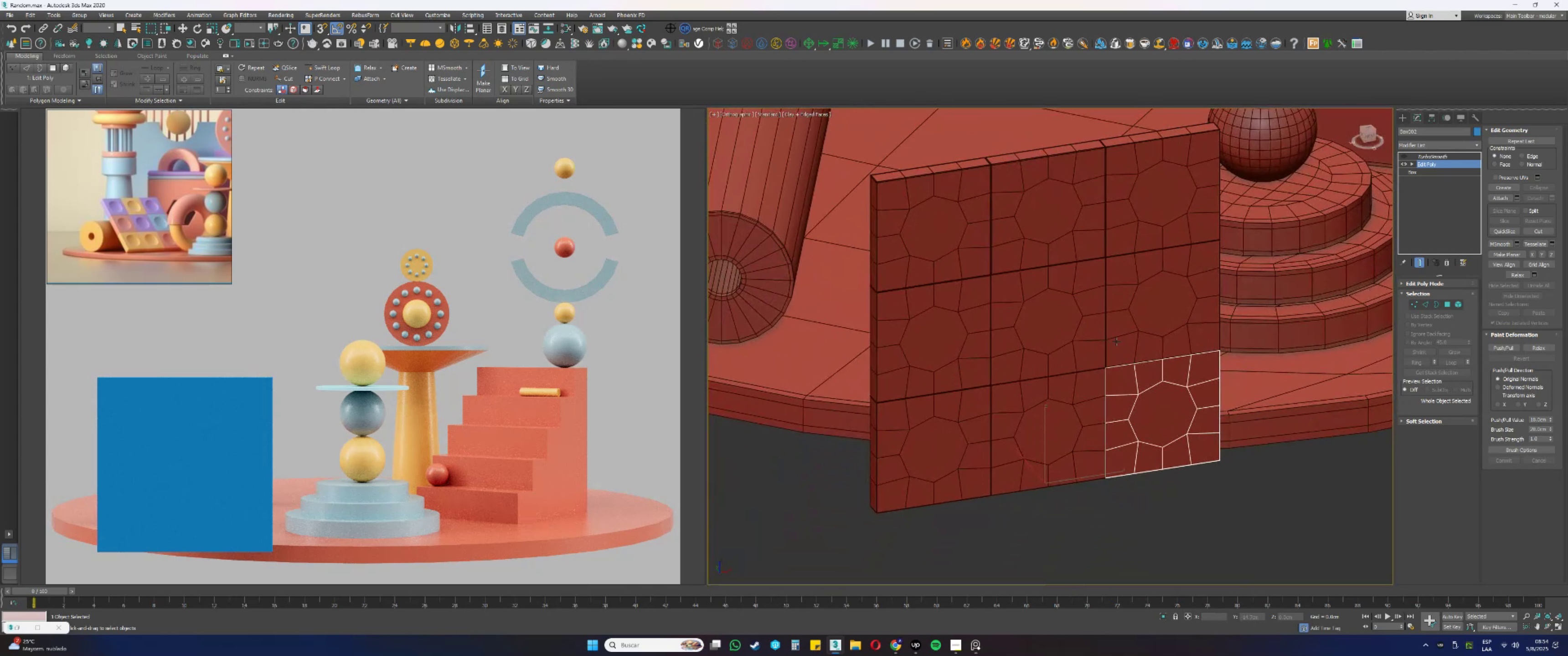 
scroll: coordinate [1150, 405], scroll_direction: up, amount: 1.0
 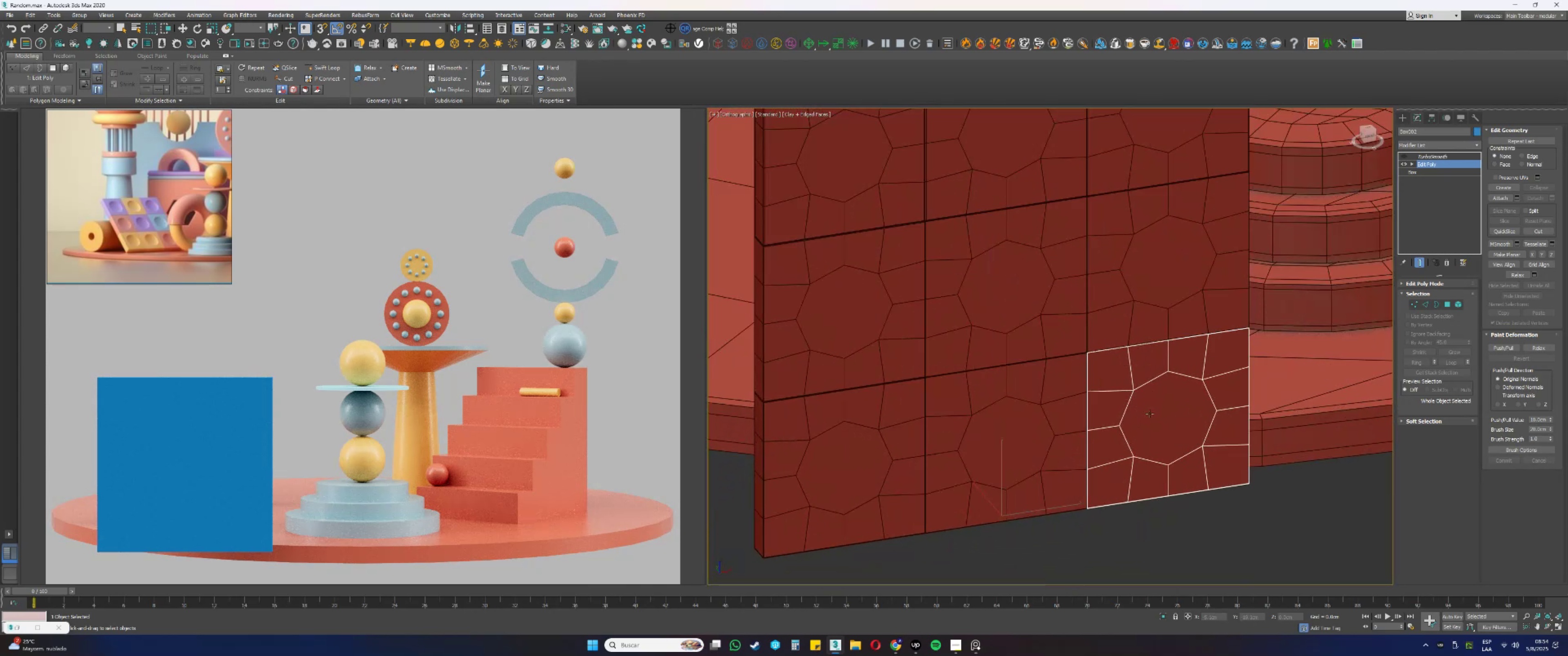 
type(44)
 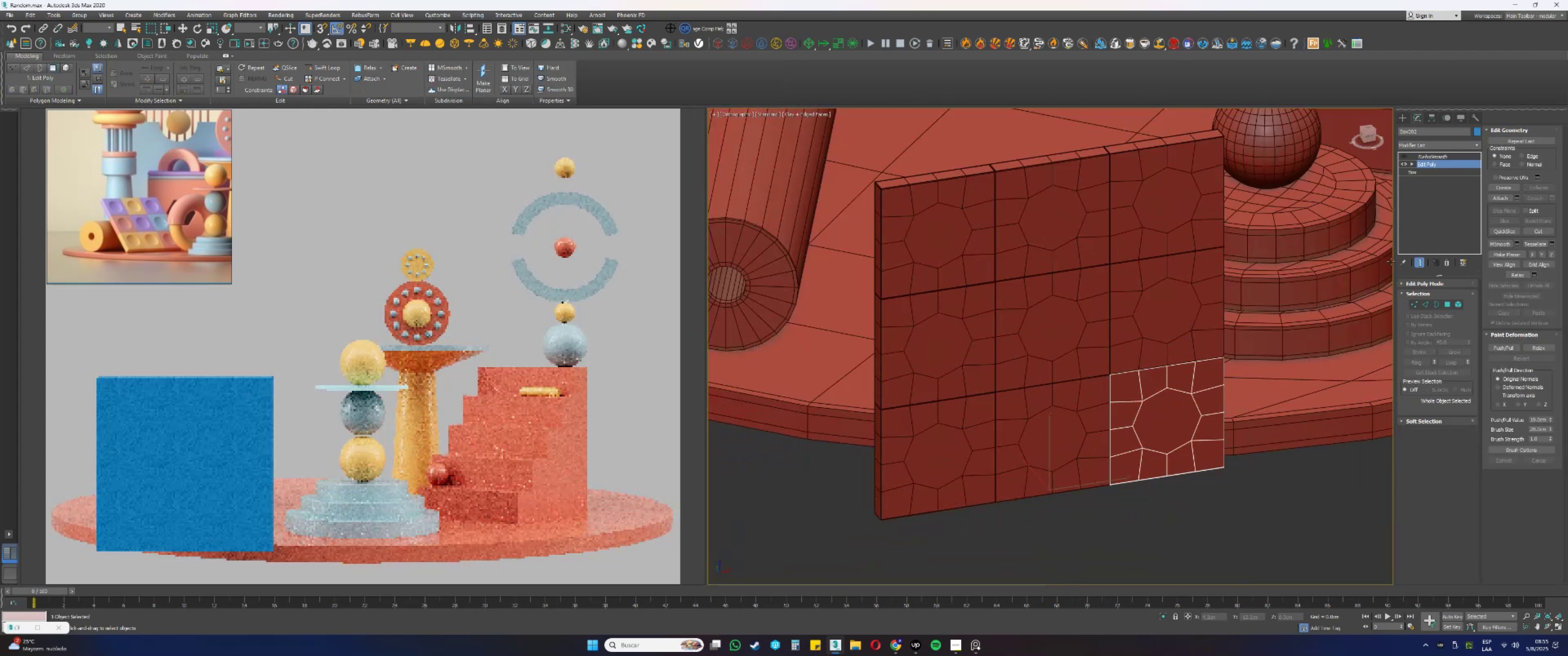 
scroll: coordinate [1164, 428], scroll_direction: down, amount: 1.0
 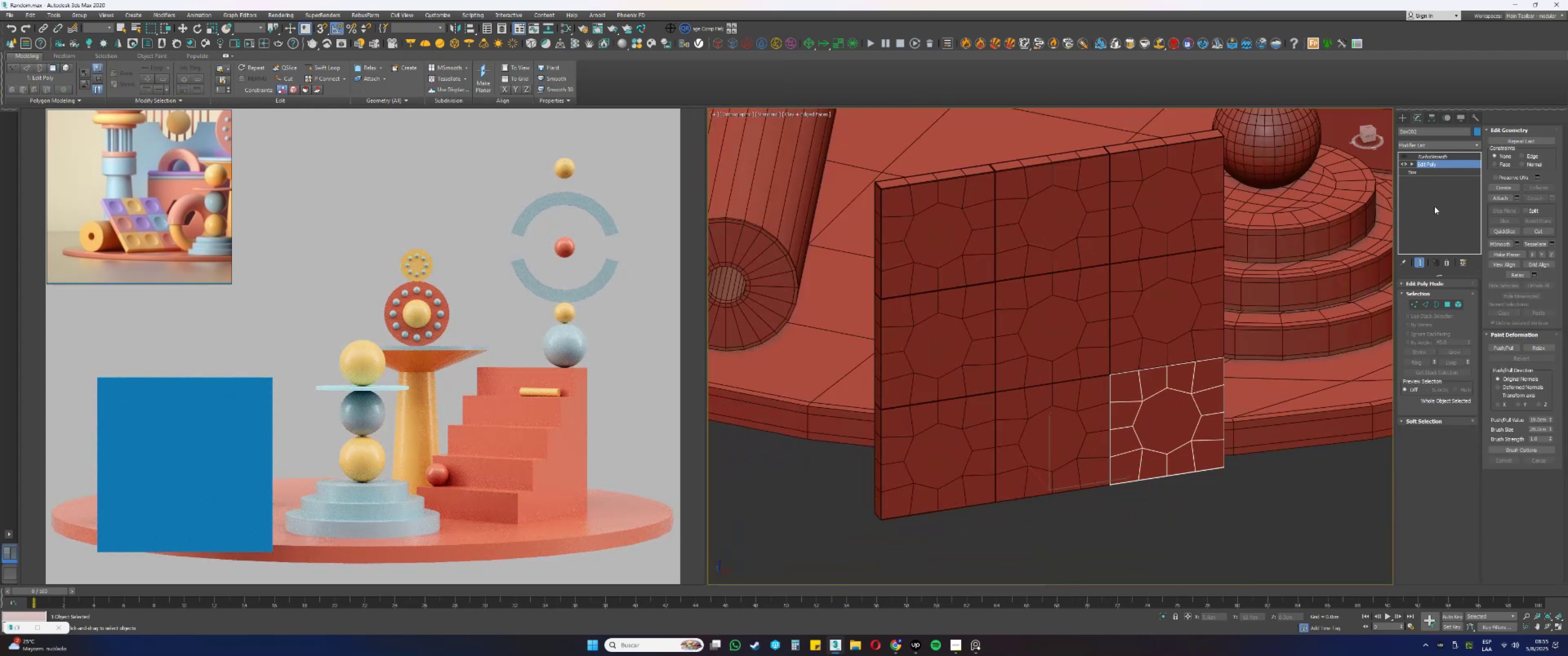 
wait(5.66)
 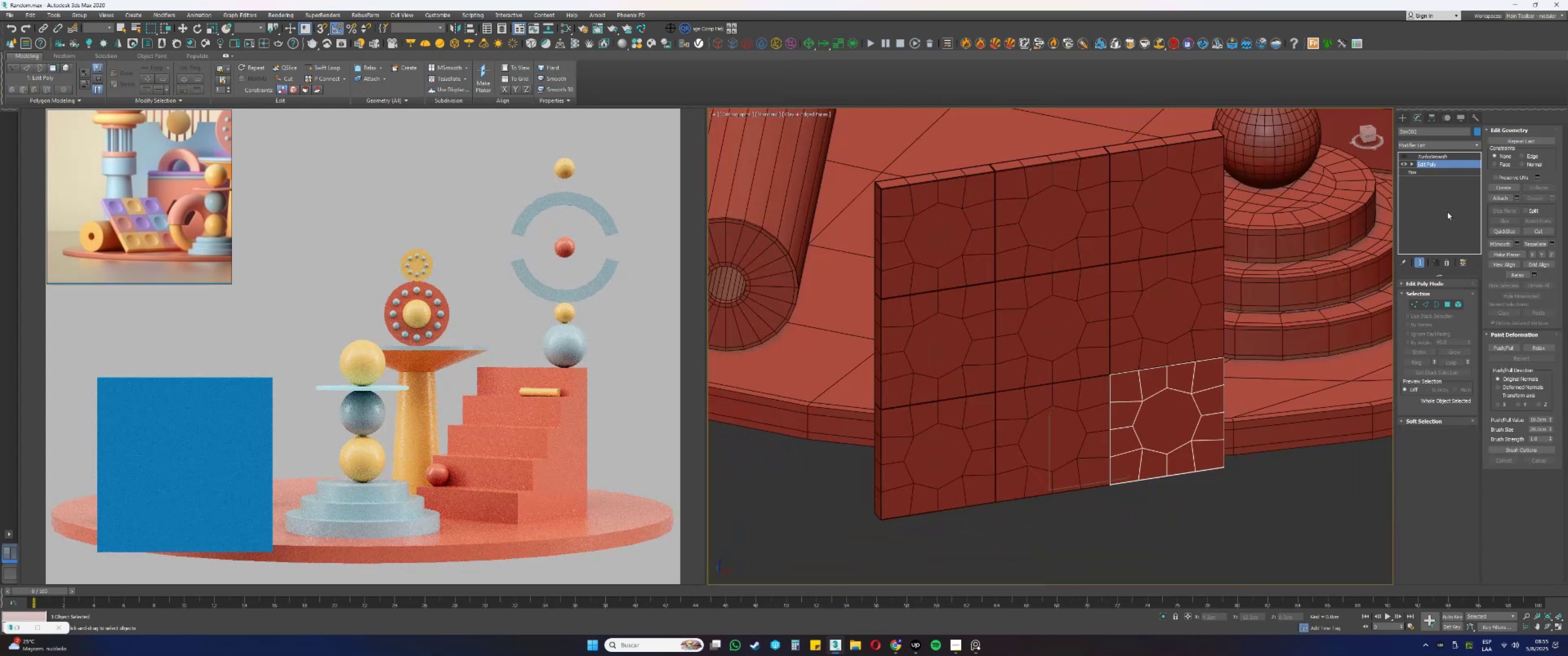 
double_click([1155, 308])
 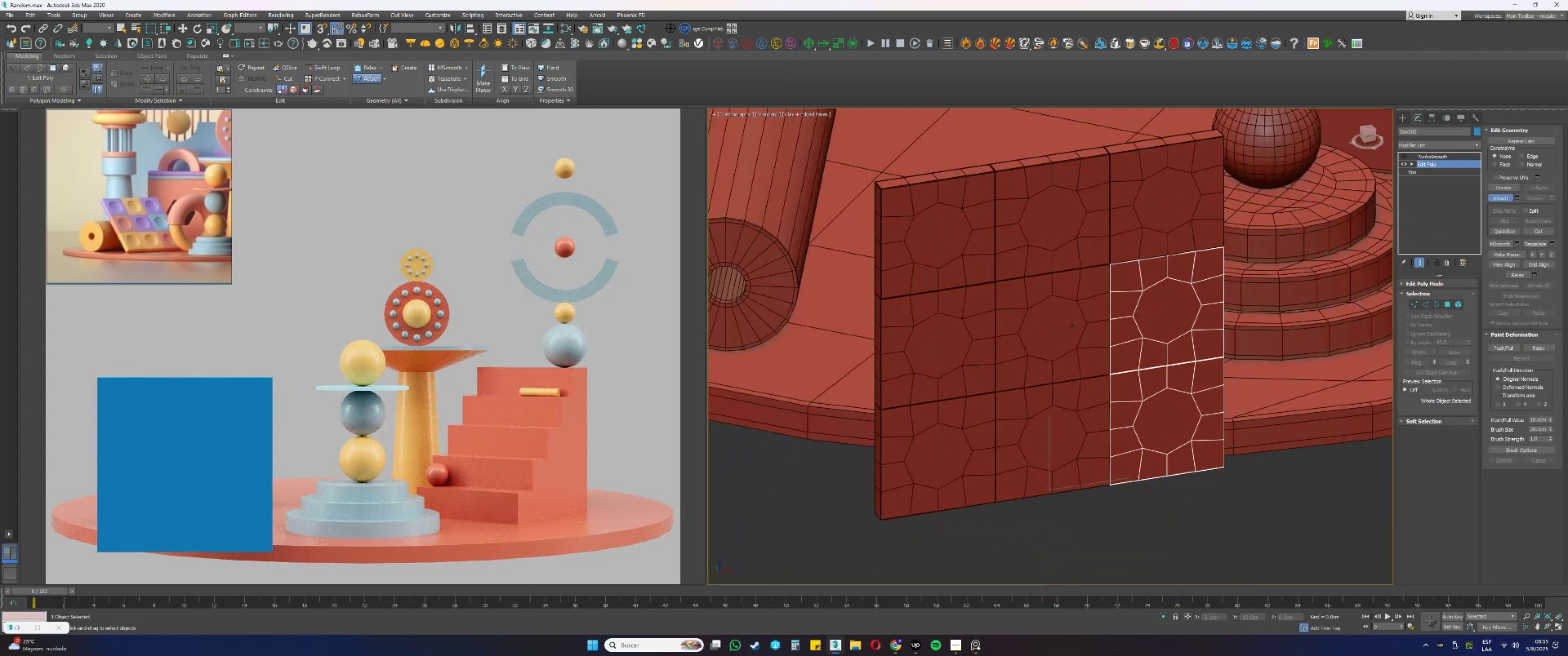 
triple_click([1063, 326])
 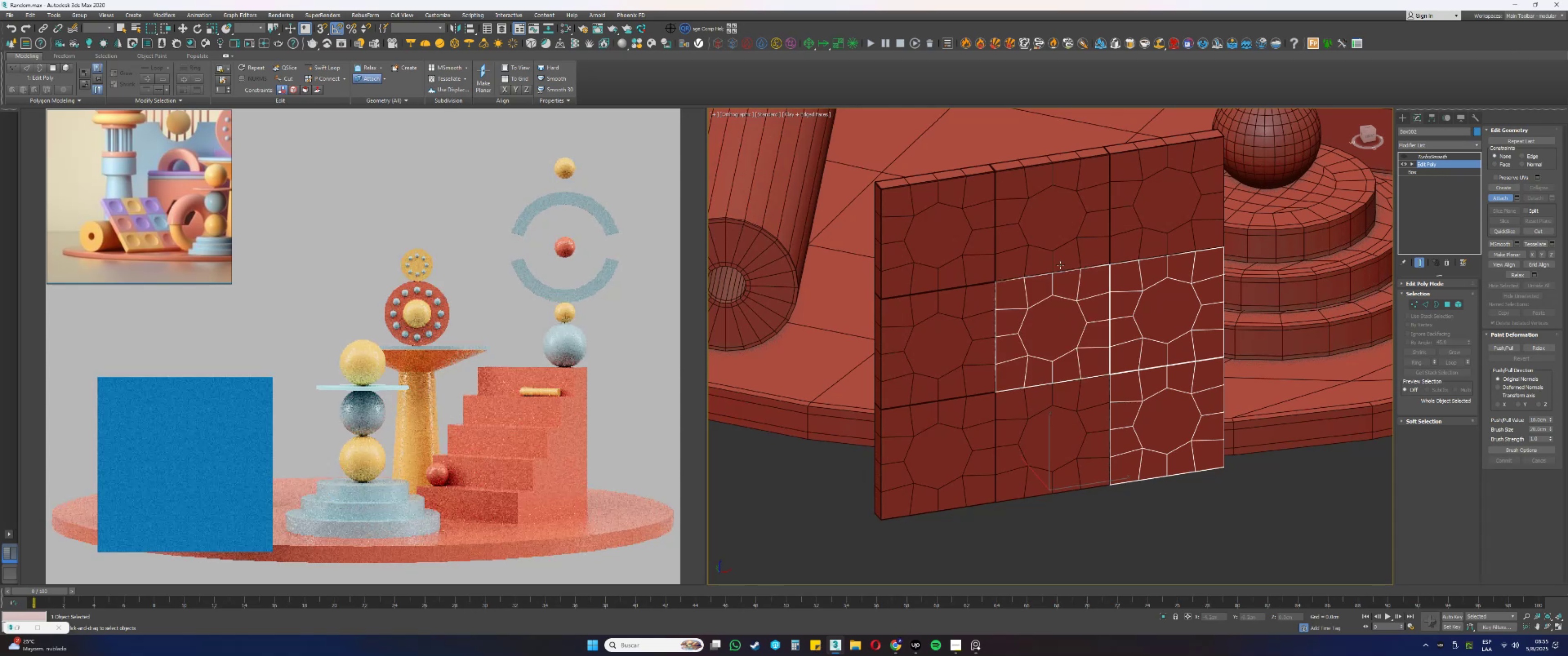 
triple_click([1060, 244])
 